 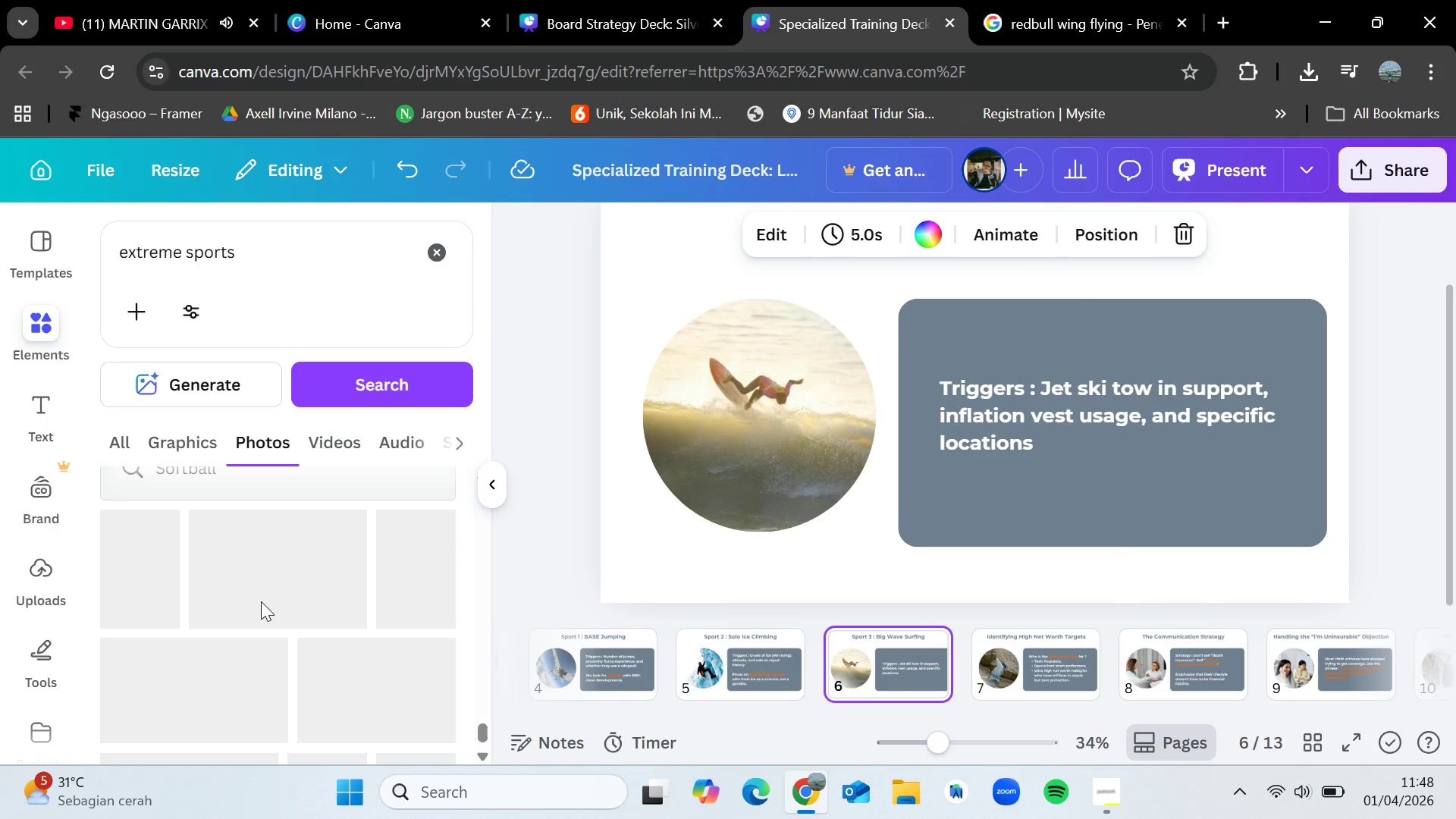 
scroll: coordinate [268, 599], scroll_direction: down, amount: 6.0
 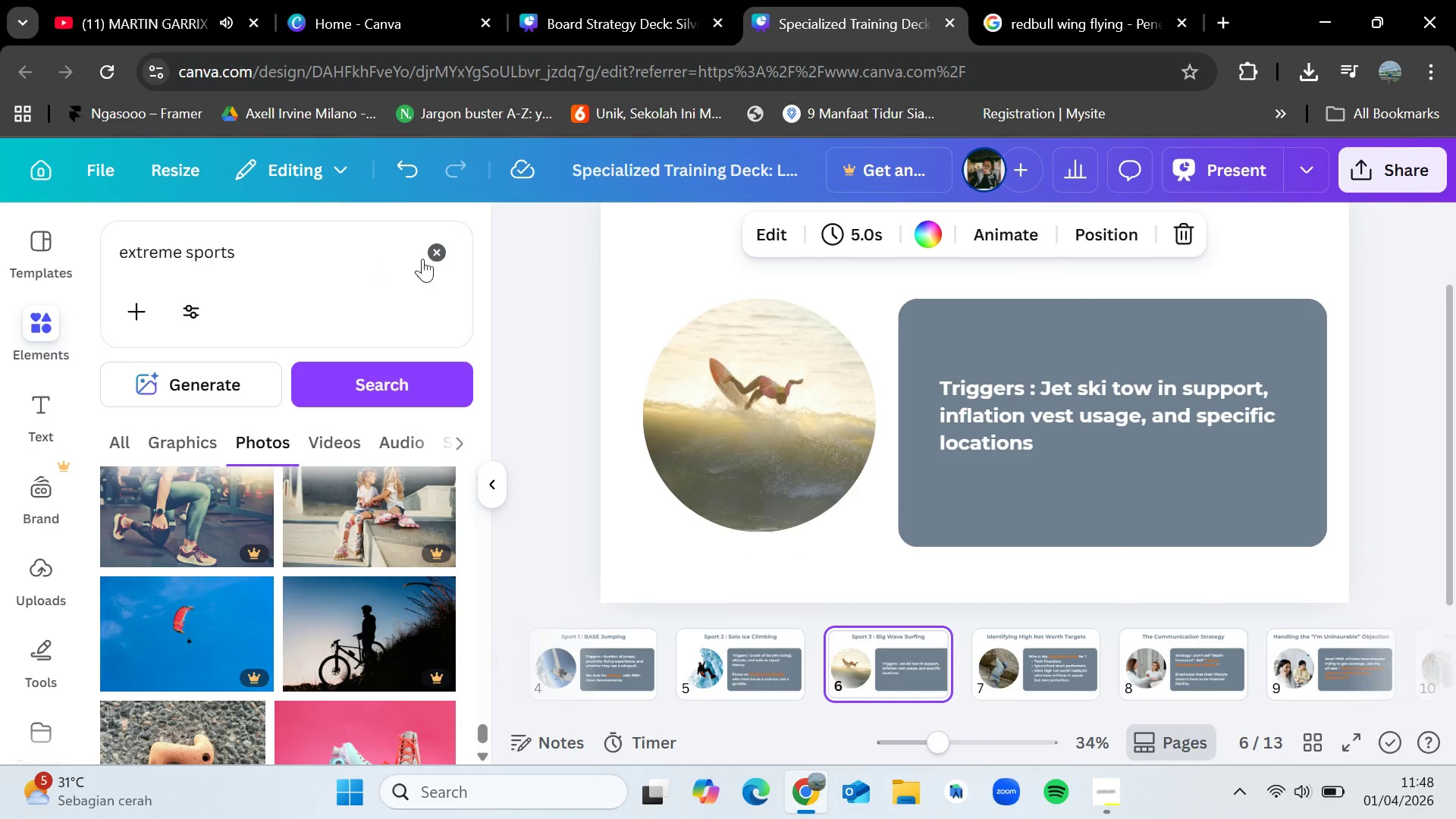 
left_click([443, 262])
 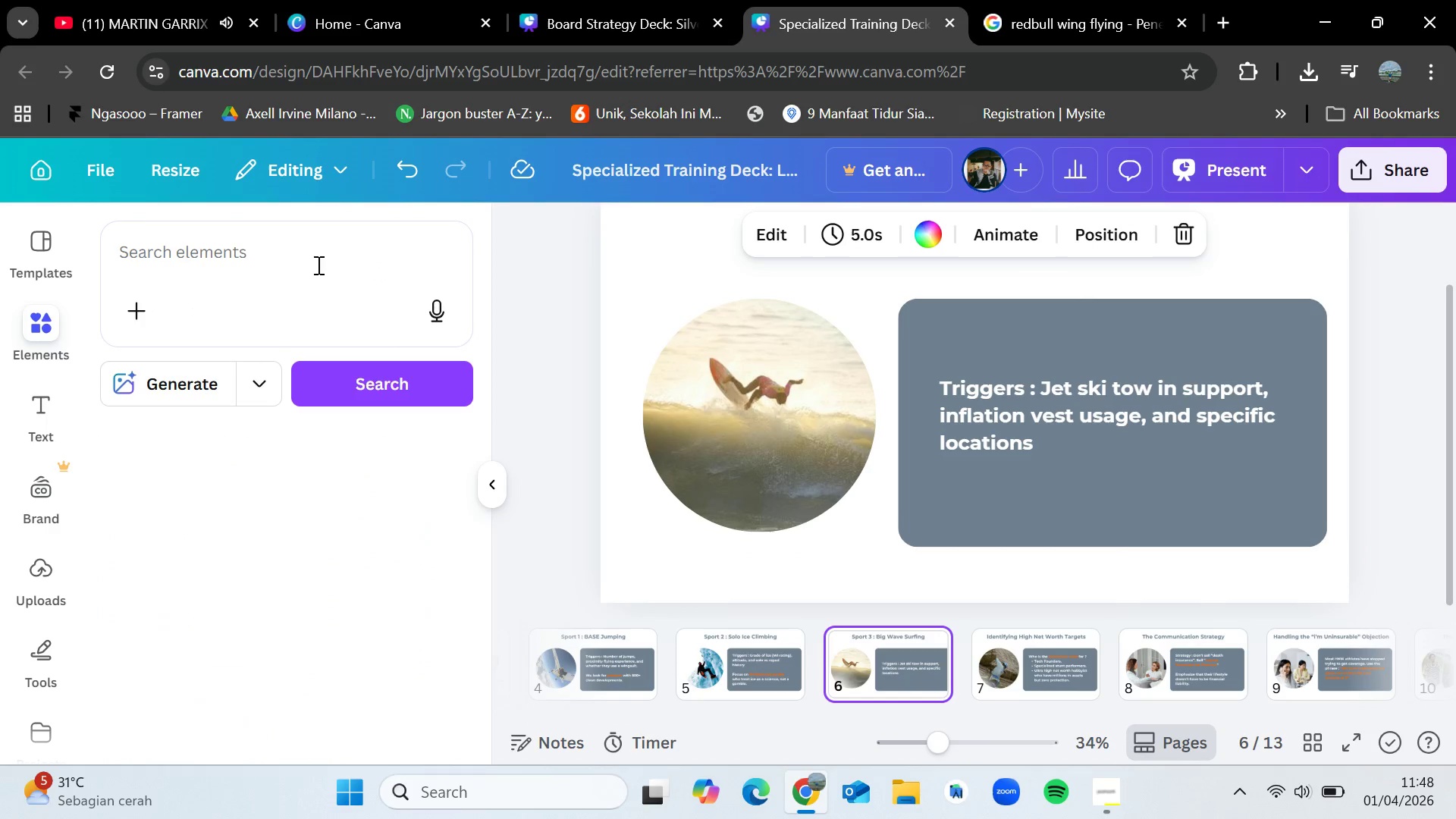 
left_click([290, 261])
 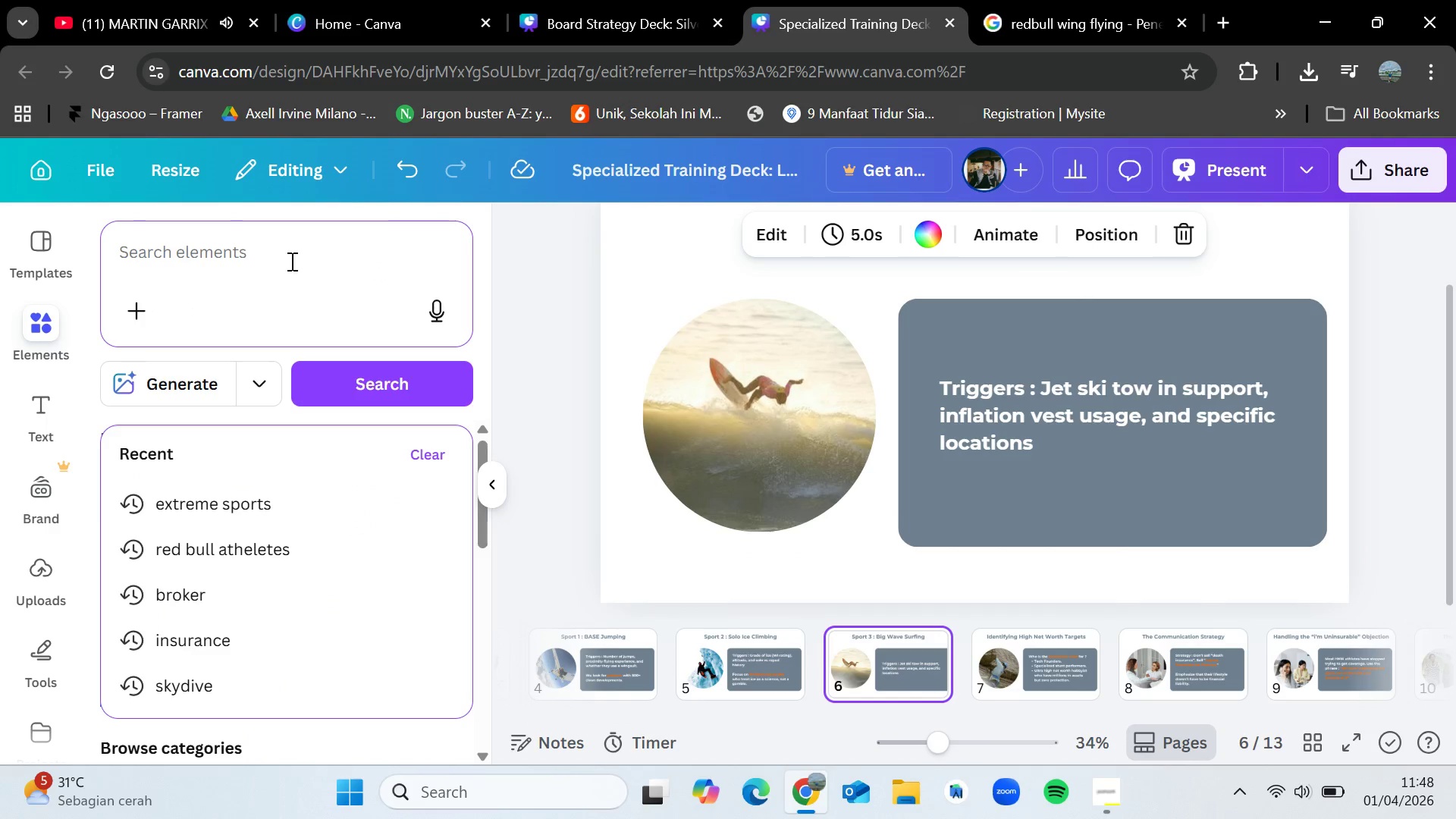 
type(surfign)
key(Backspace)
key(Backspace)
 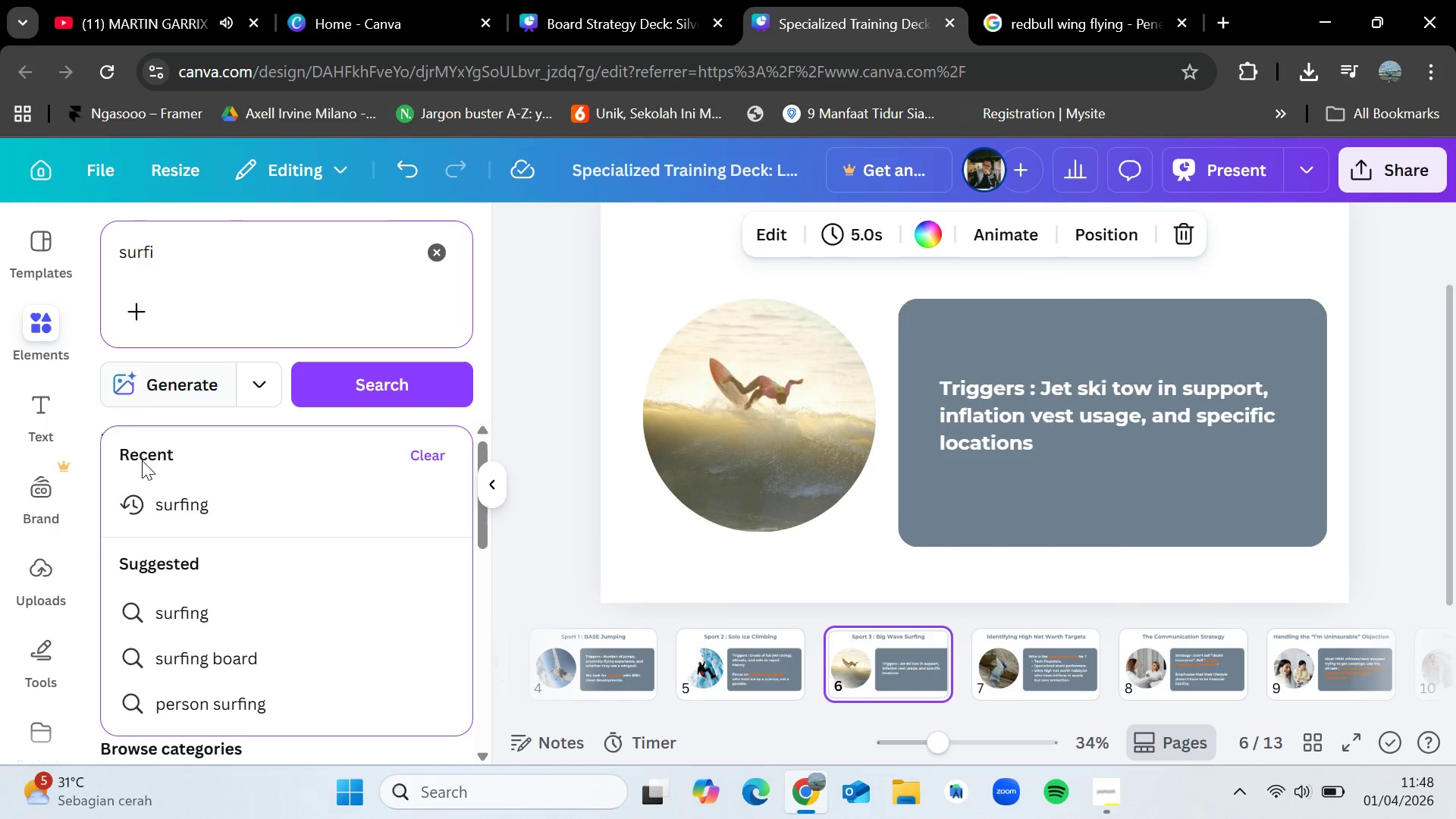 
left_click([184, 508])
 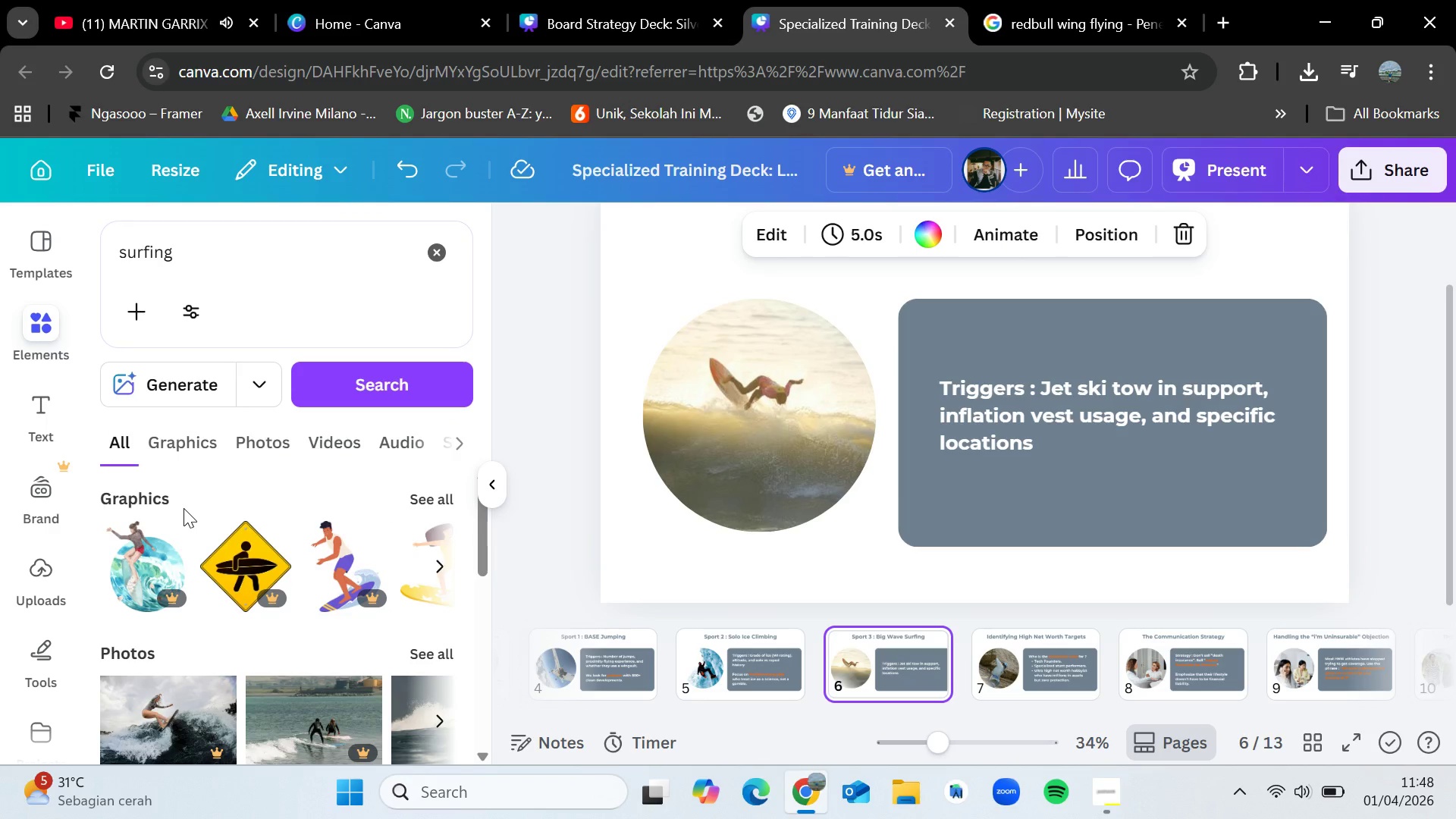 
scroll: coordinate [188, 495], scroll_direction: down, amount: 2.0
 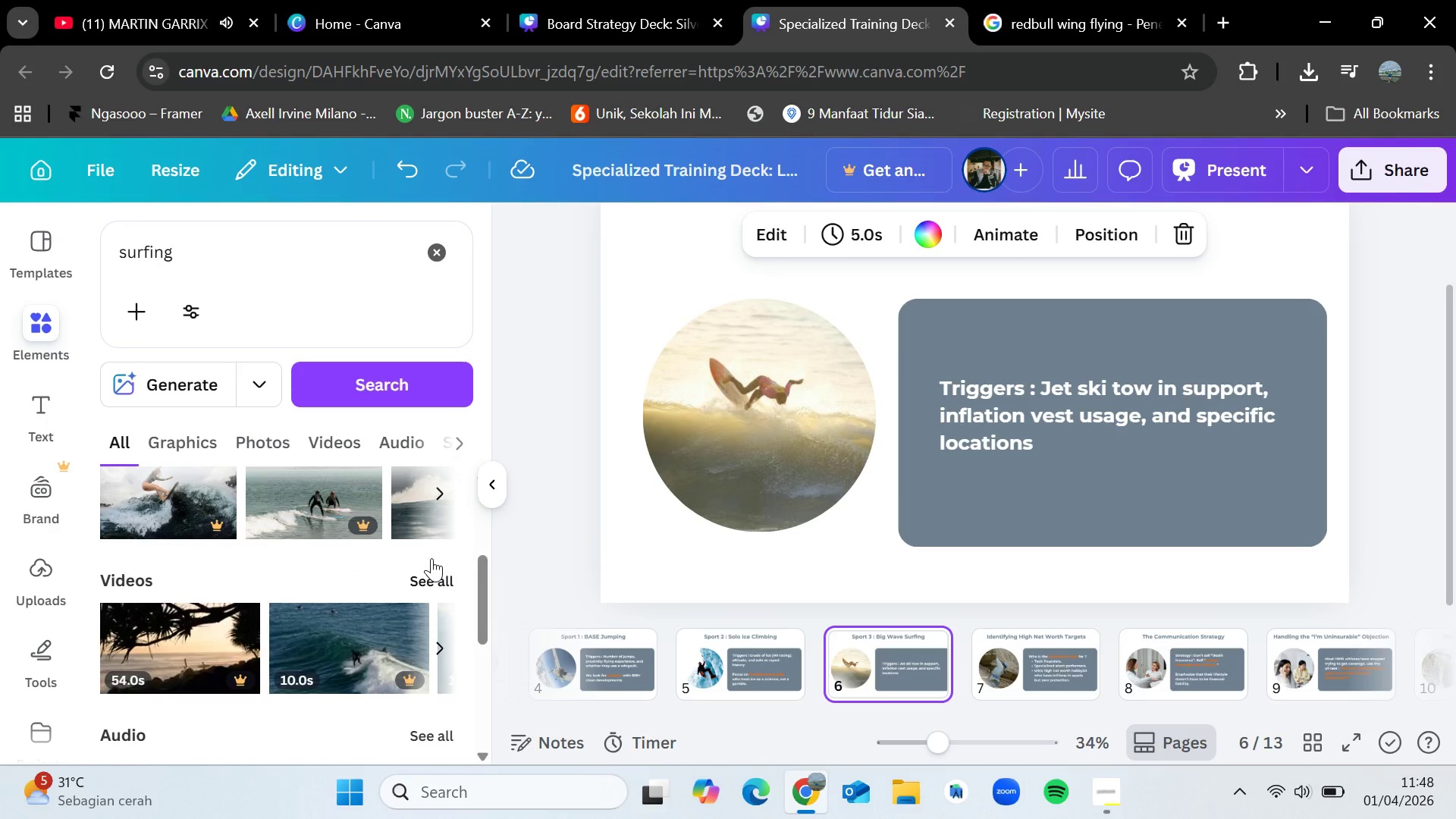 
scroll: coordinate [428, 549], scroll_direction: up, amount: 1.0
 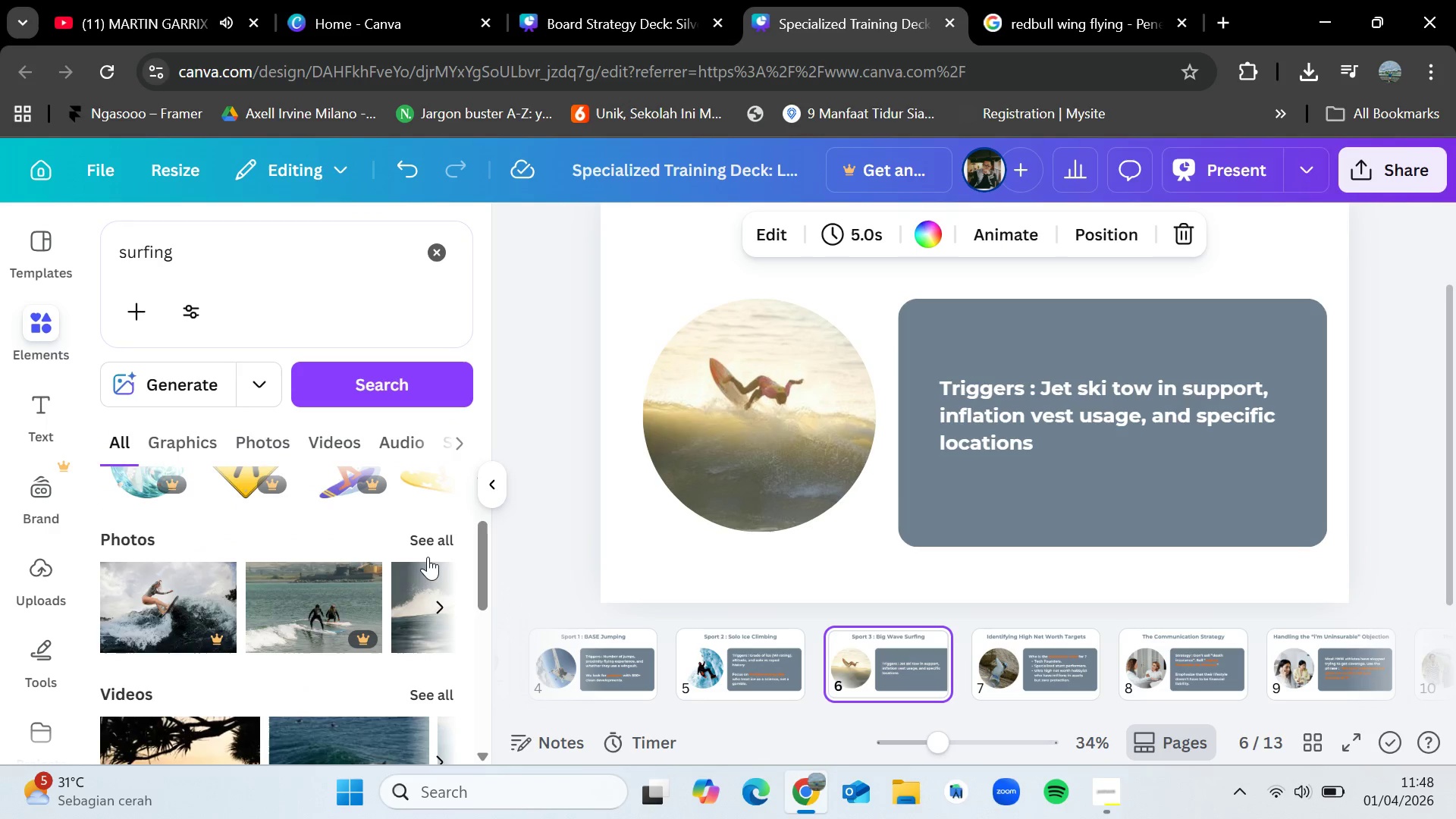 
left_click([428, 536])
 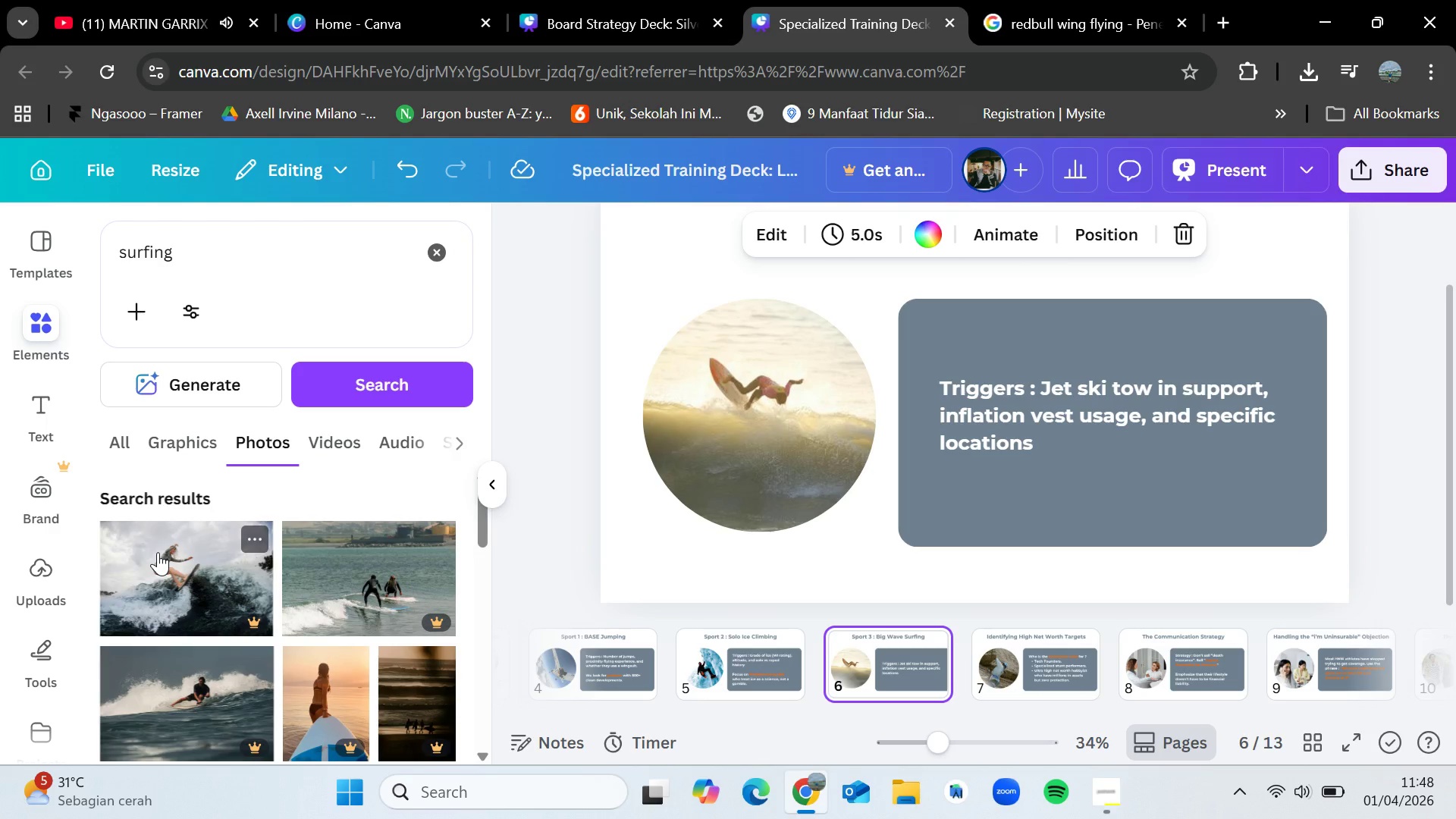 
left_click_drag(start_coordinate=[158, 552], to_coordinate=[184, 578])
 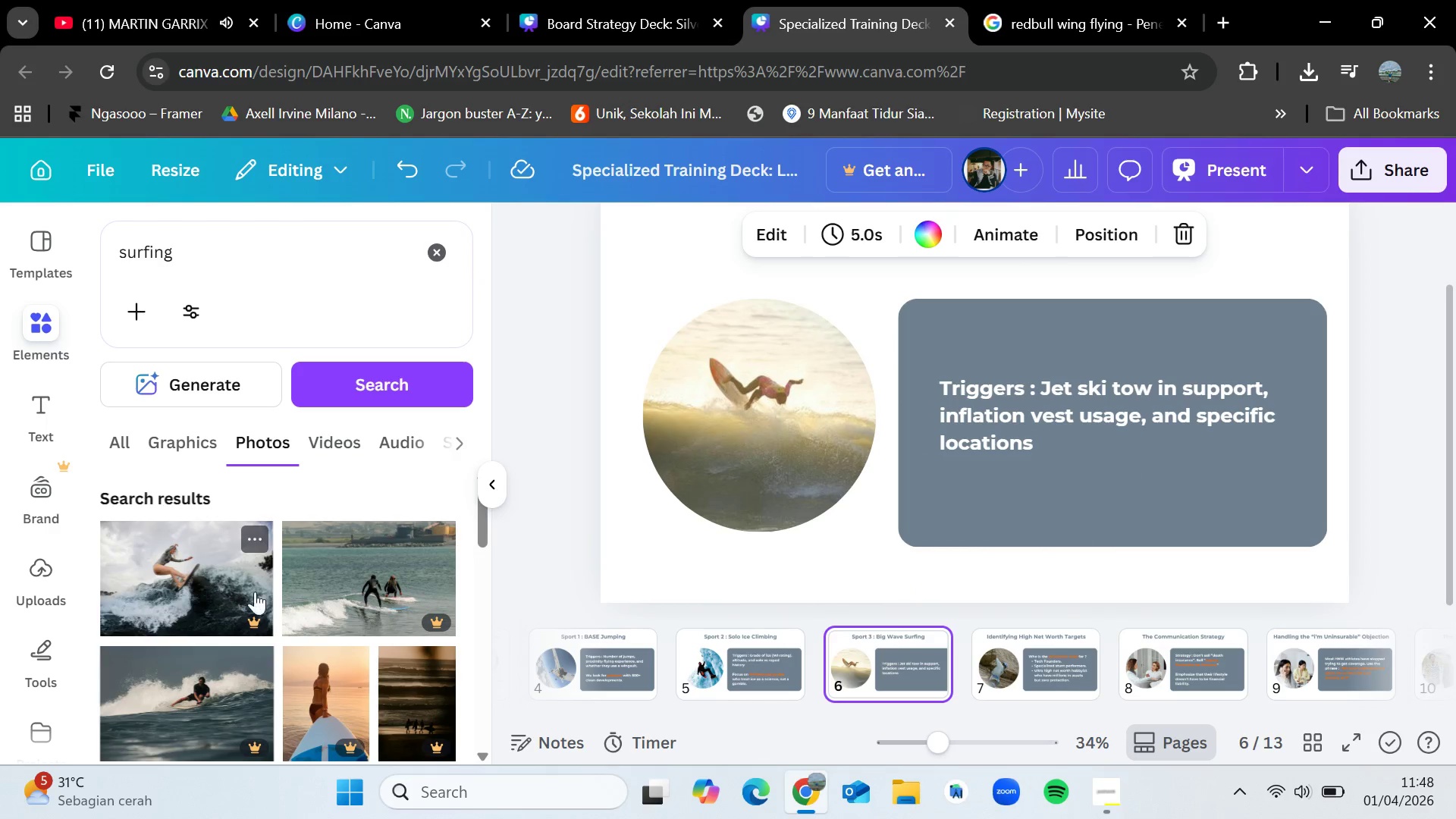 
scroll: coordinate [265, 588], scroll_direction: down, amount: 10.0
 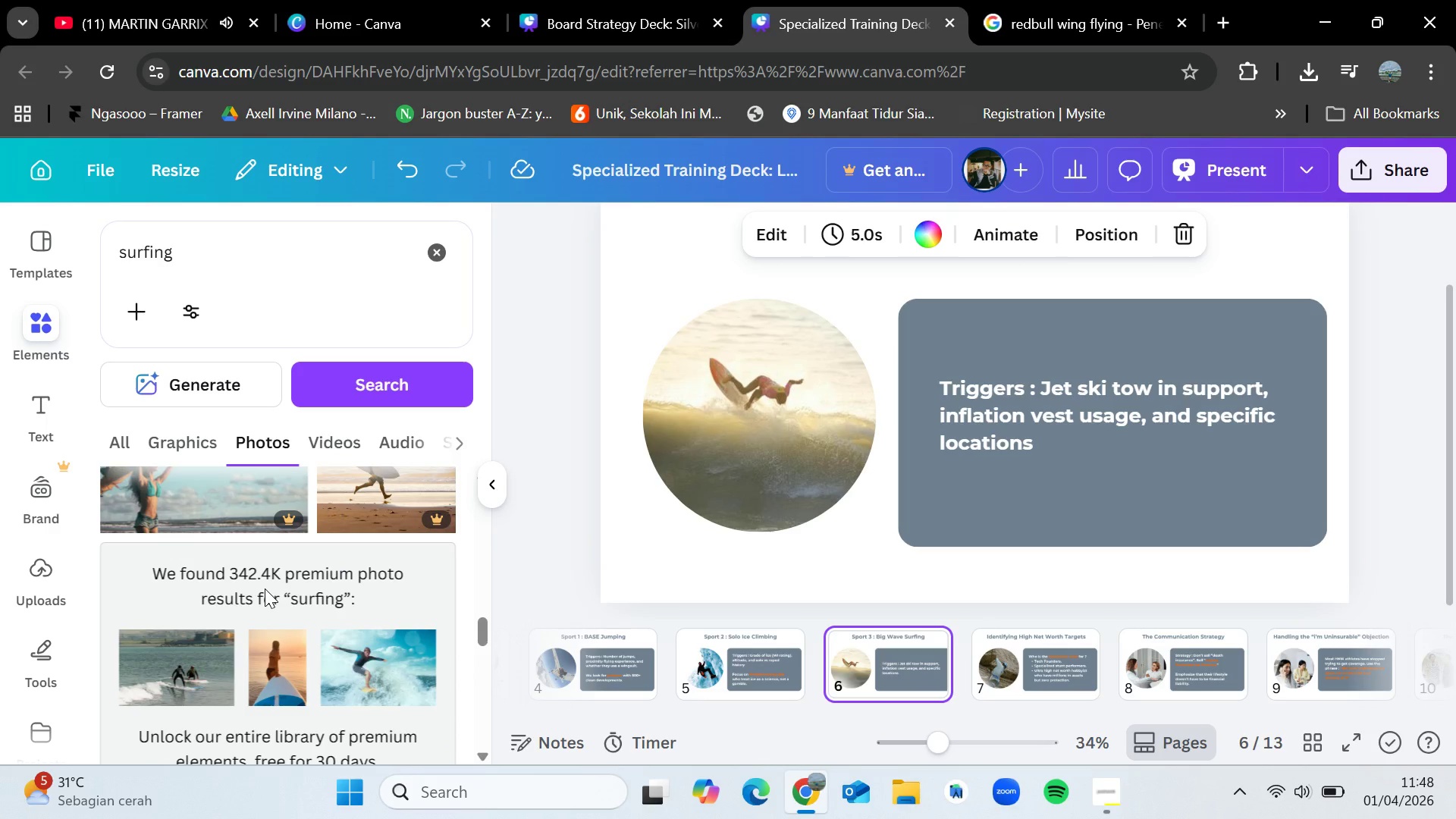 
scroll: coordinate [265, 588], scroll_direction: down, amount: 4.0
 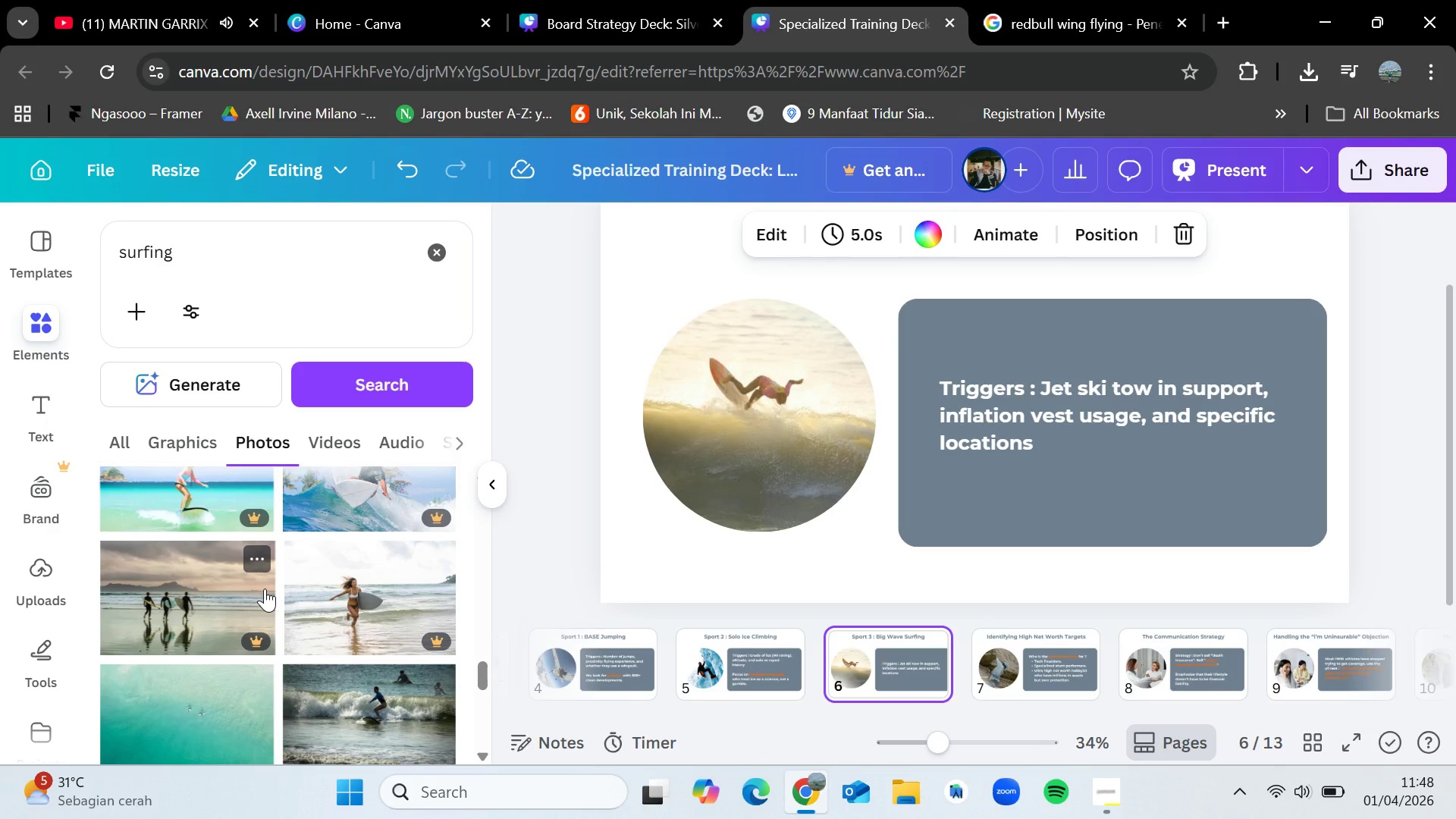 
wait(7.98)
 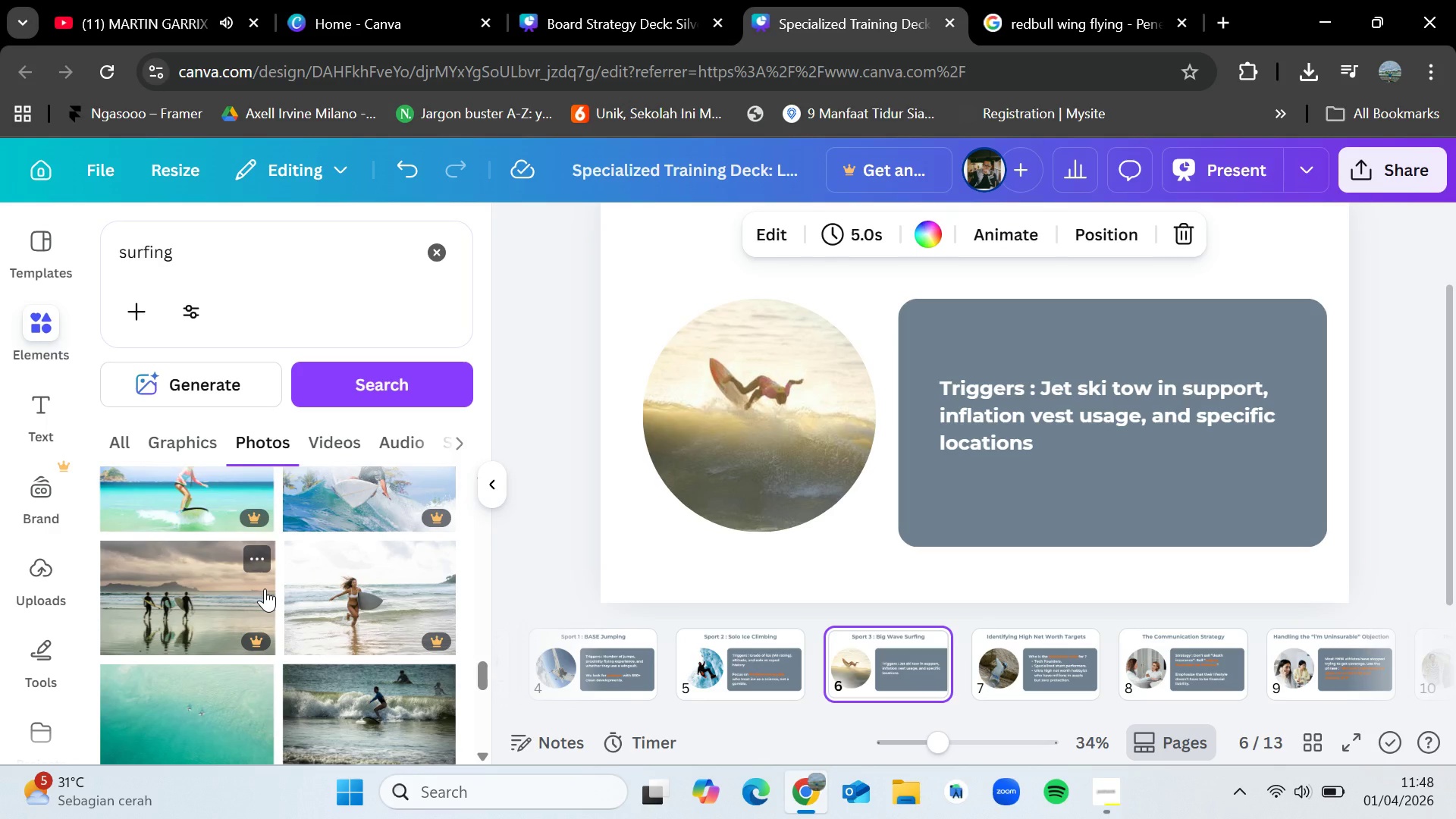 
scroll: coordinate [265, 588], scroll_direction: down, amount: 1.0
 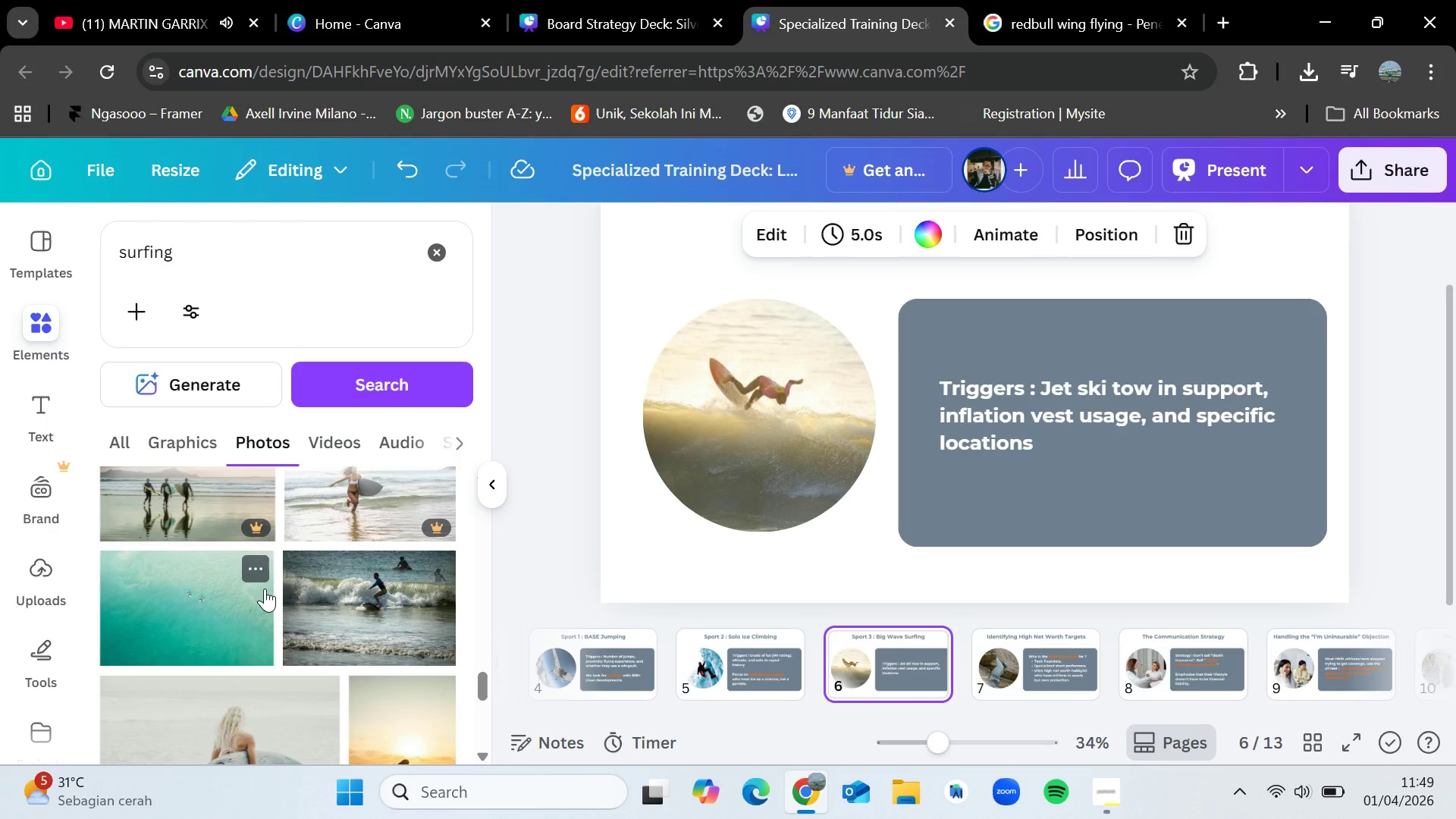 
wait(7.84)
 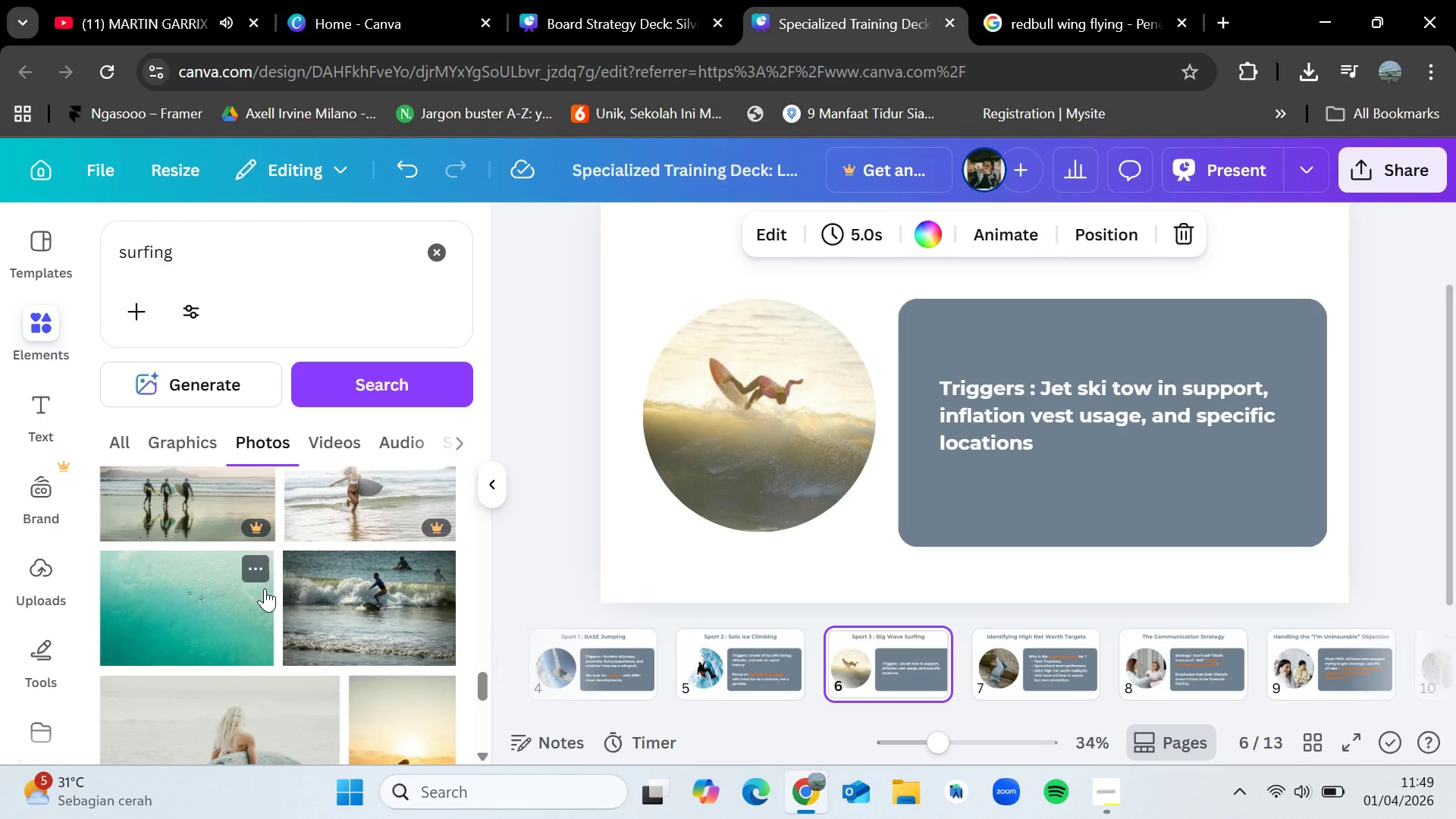 
scroll: coordinate [265, 588], scroll_direction: down, amount: 8.0
 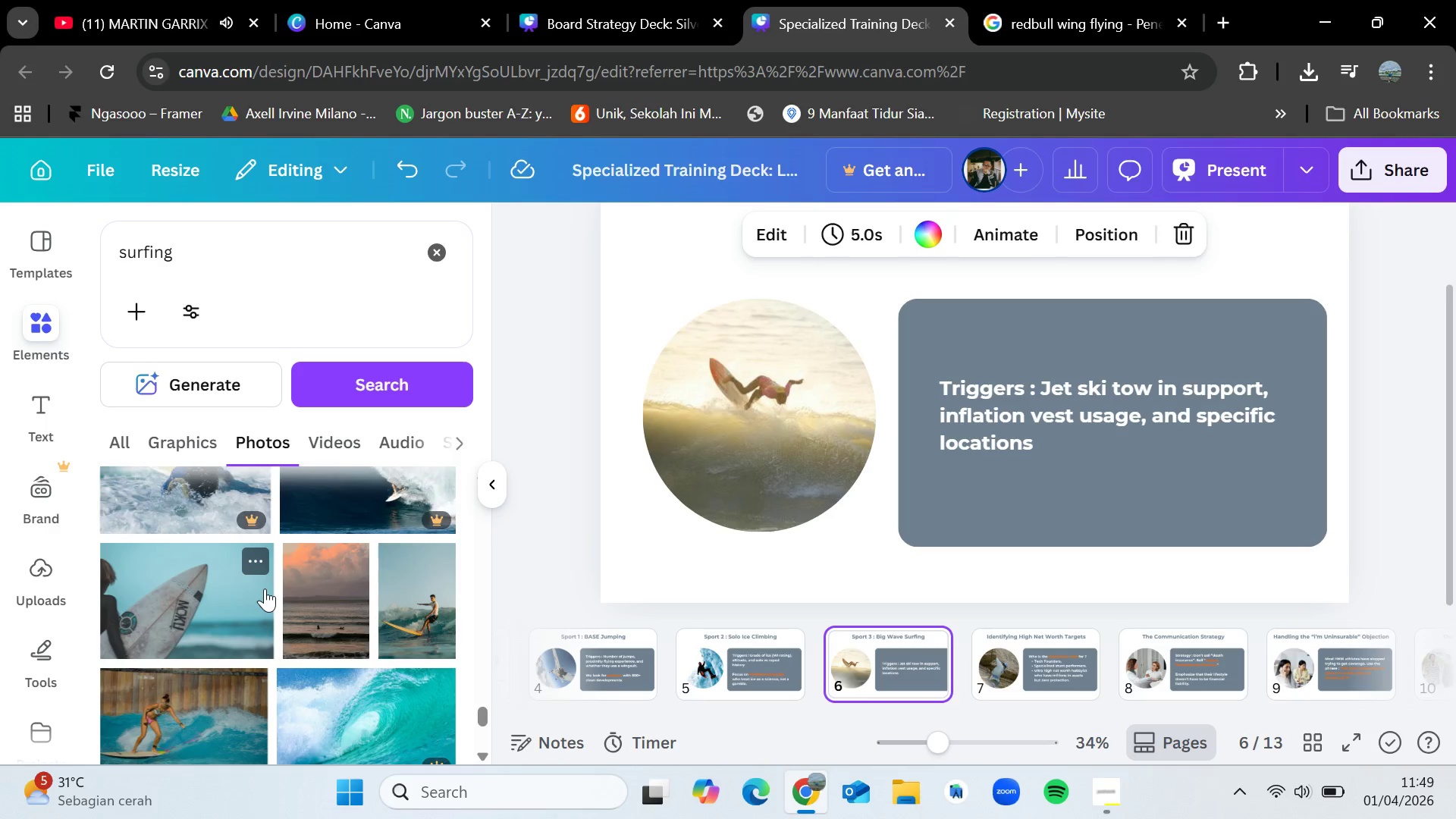 
scroll: coordinate [265, 588], scroll_direction: up, amount: 2.0
 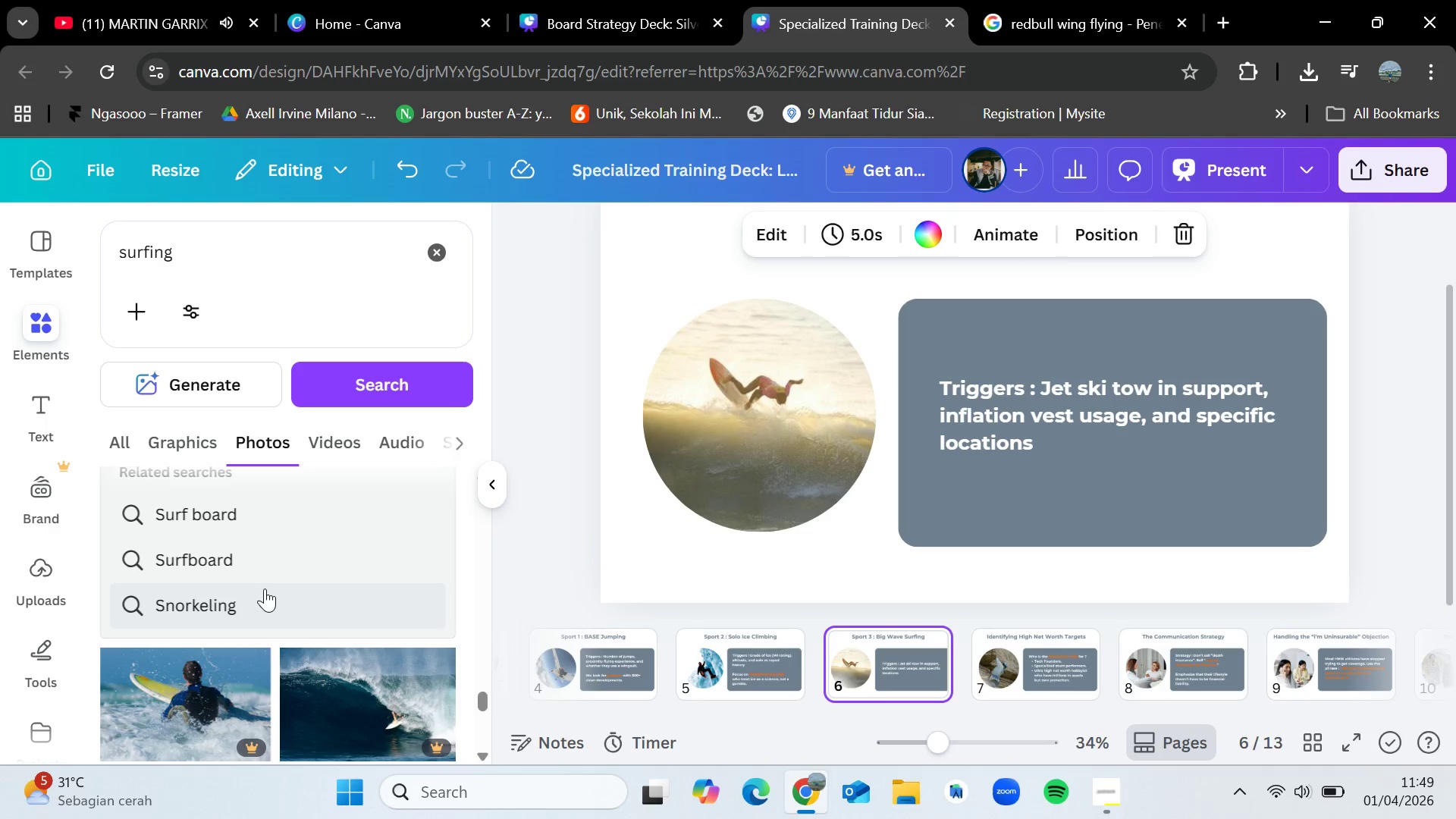 
scroll: coordinate [265, 588], scroll_direction: down, amount: 2.0
 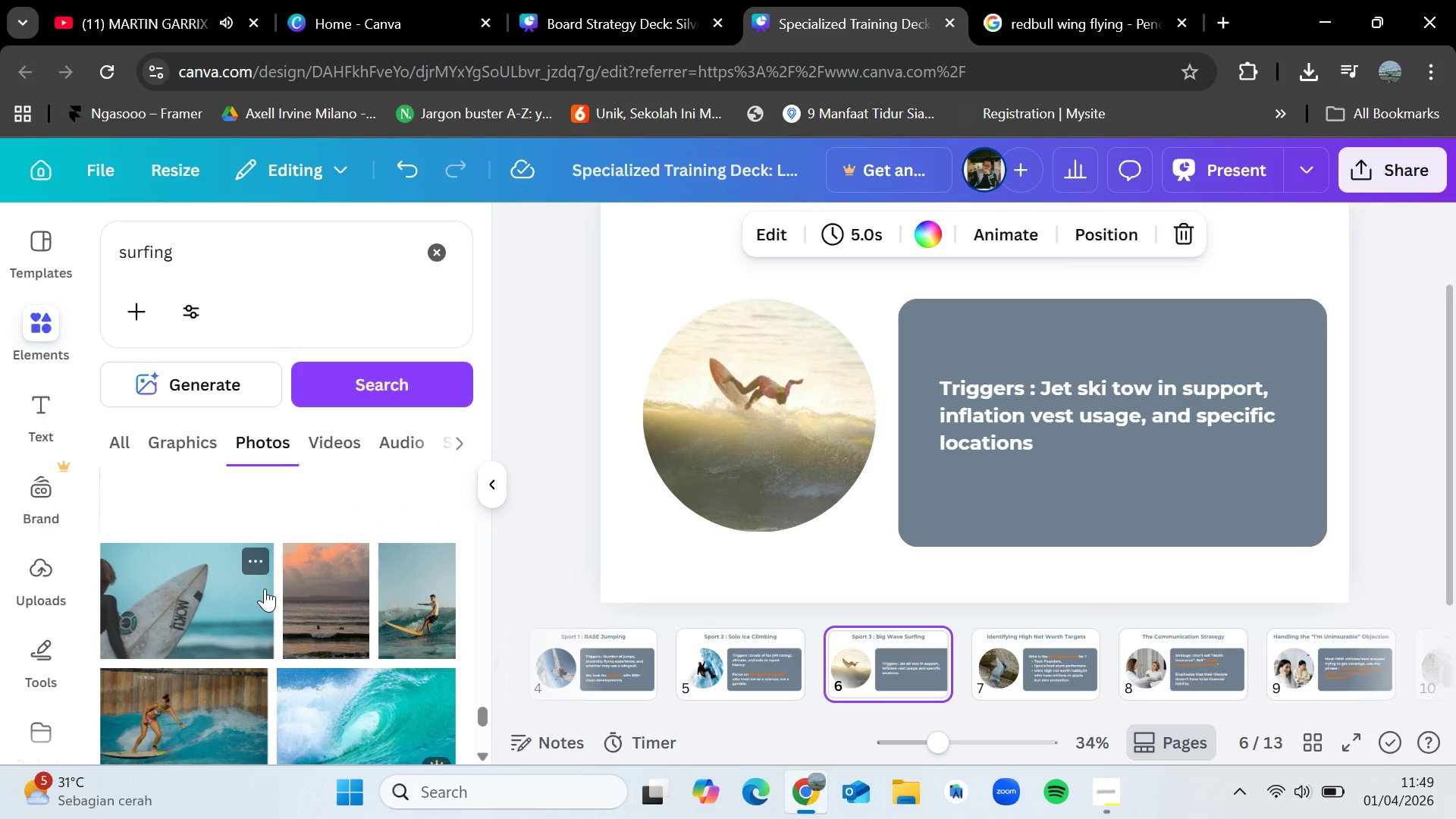 
scroll: coordinate [265, 588], scroll_direction: up, amount: 1.0
 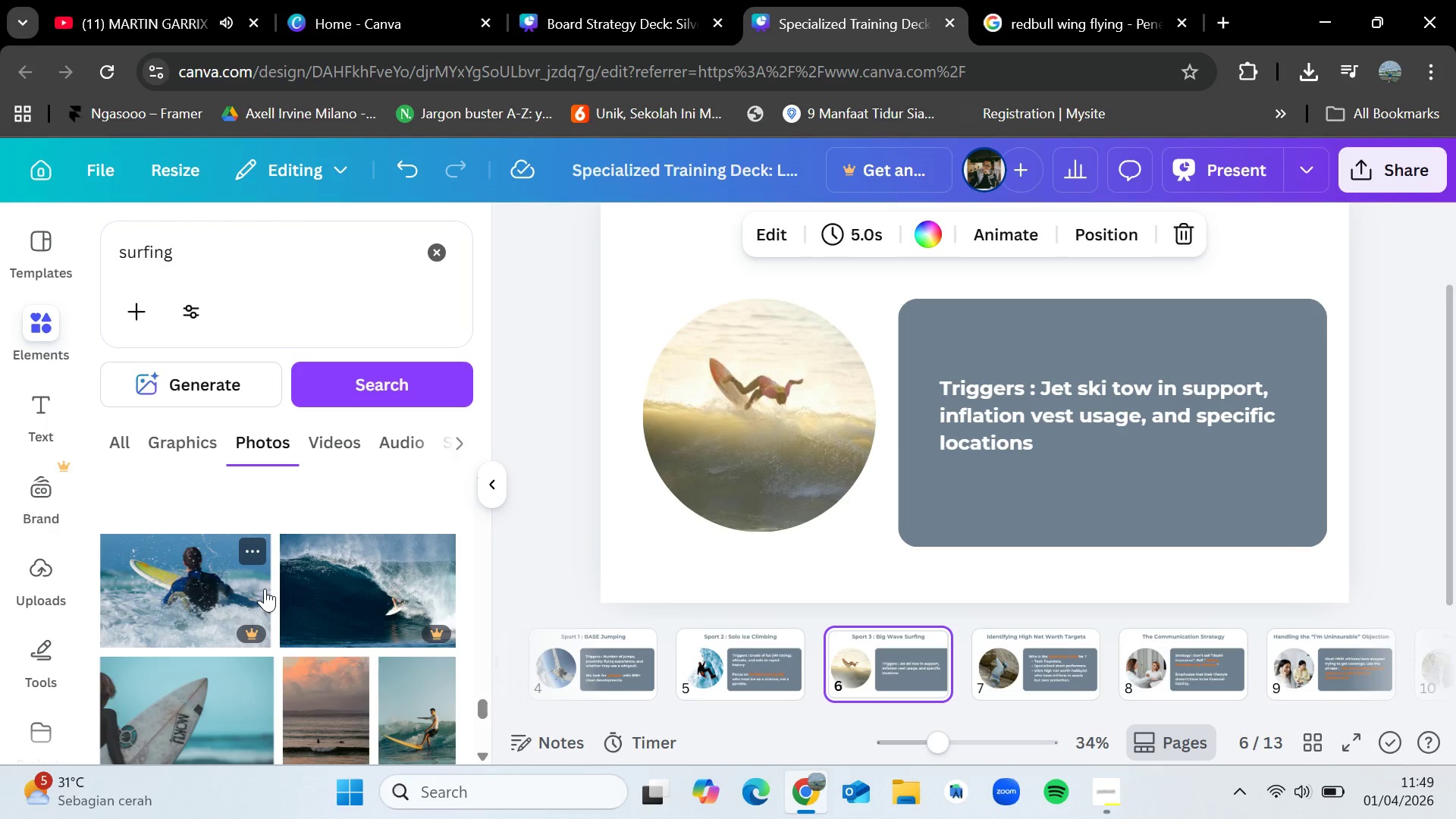 
wait(26.35)
 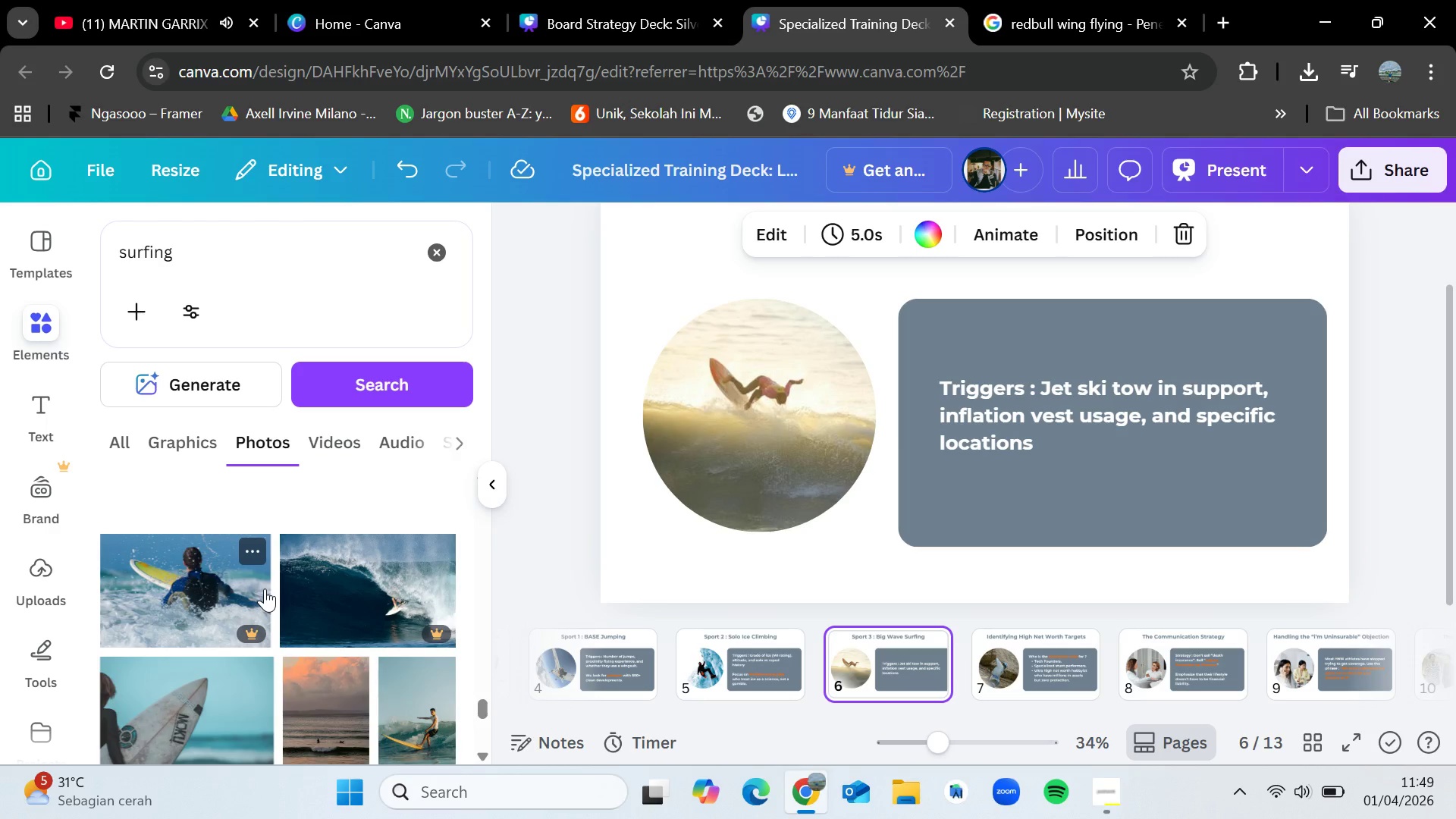 
scroll: coordinate [262, 590], scroll_direction: down, amount: 1.0
 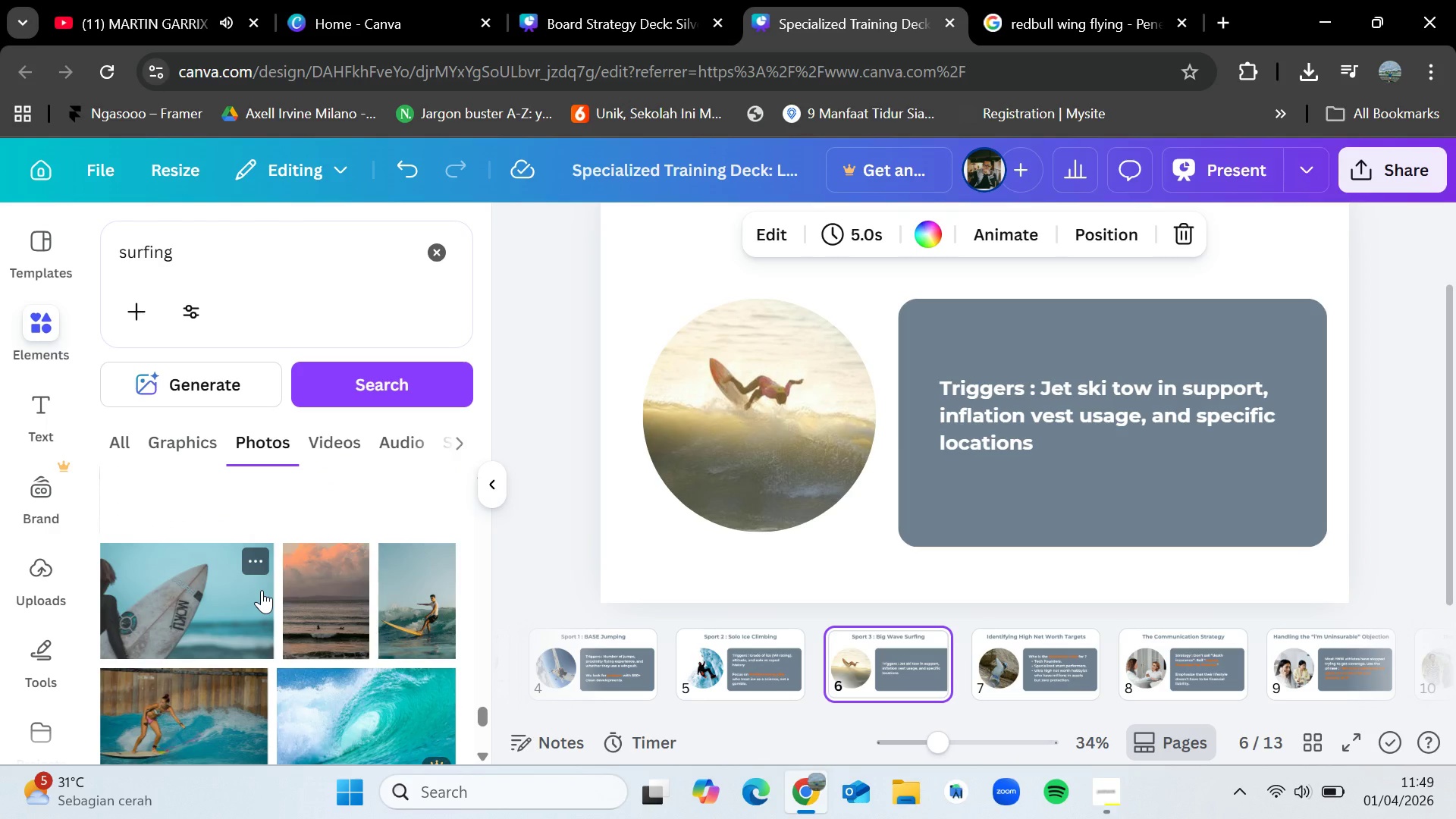 
wait(5.85)
 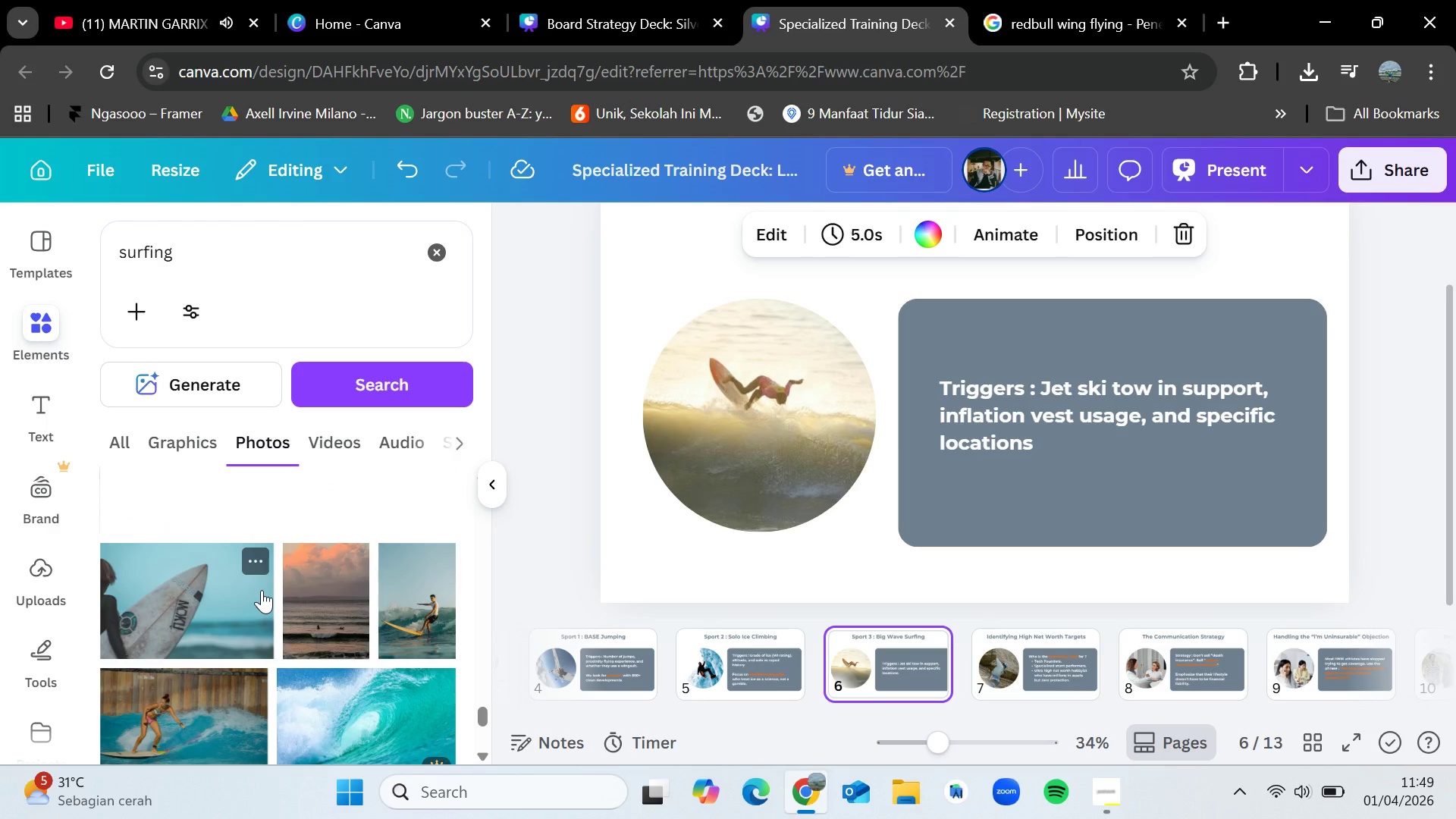 
scroll: coordinate [259, 566], scroll_direction: down, amount: 8.0
 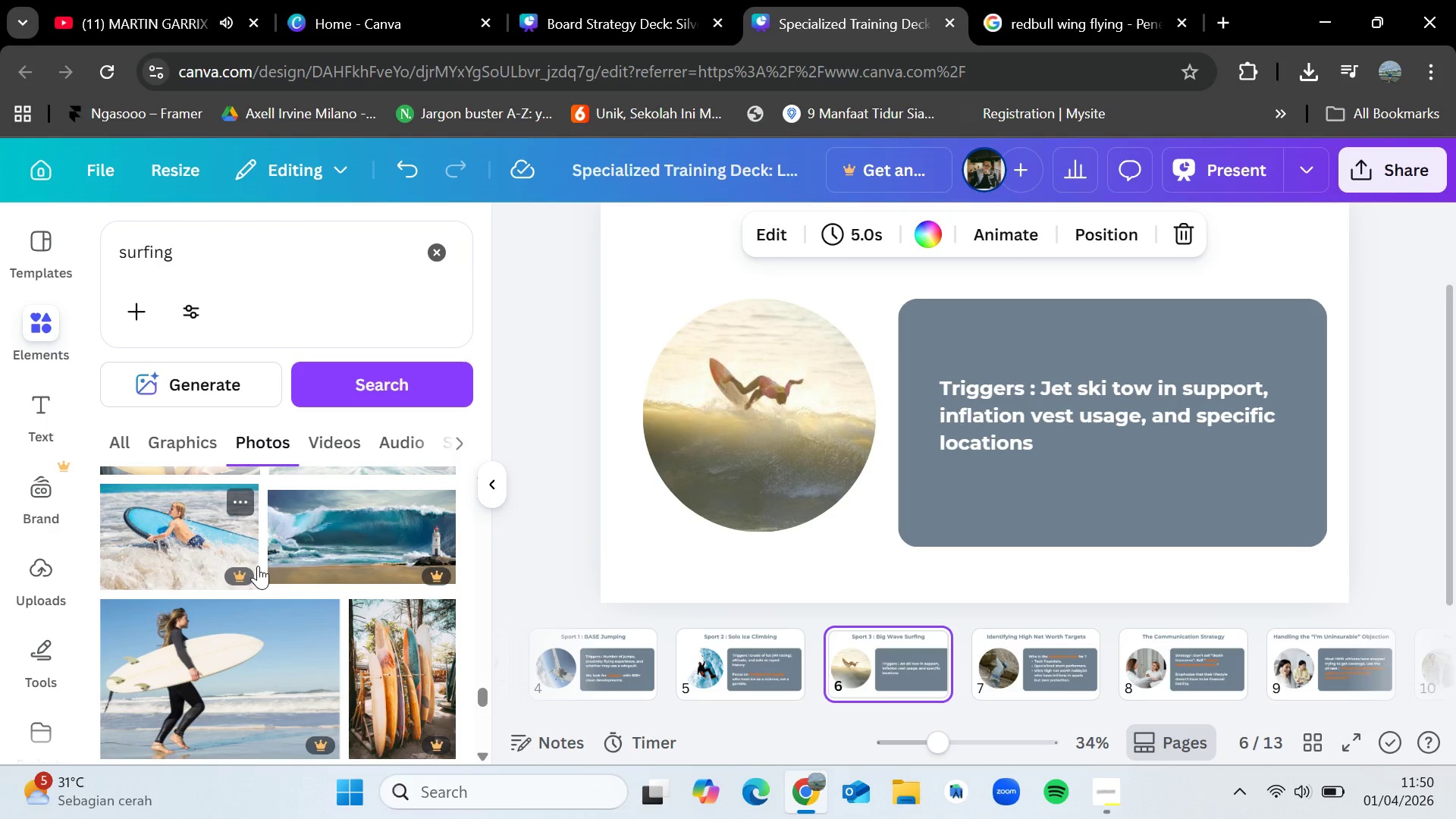 
scroll: coordinate [251, 622], scroll_direction: down, amount: 5.0
 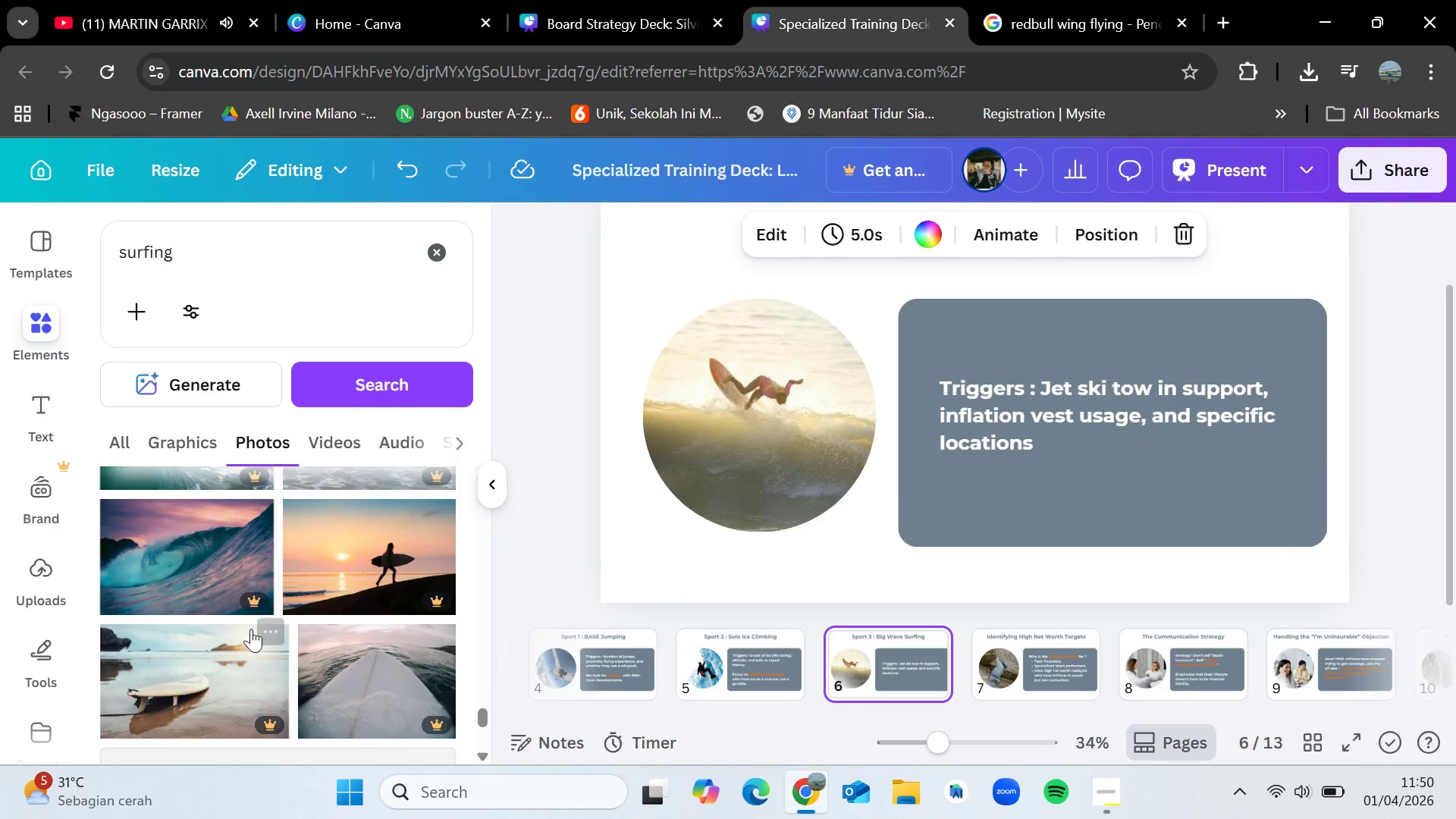 
scroll: coordinate [251, 629], scroll_direction: up, amount: 1.0
 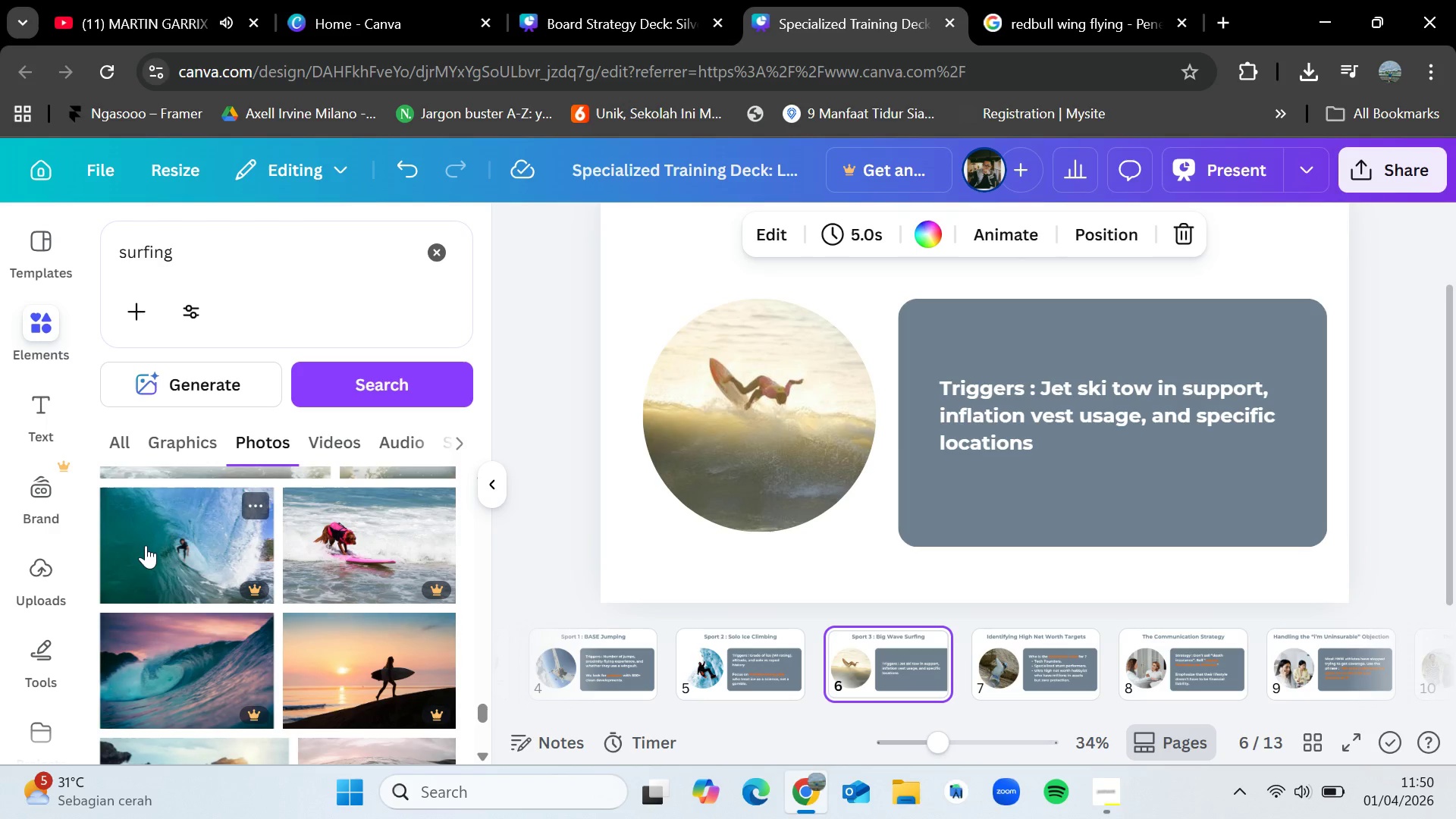 
scroll: coordinate [218, 595], scroll_direction: down, amount: 7.0
 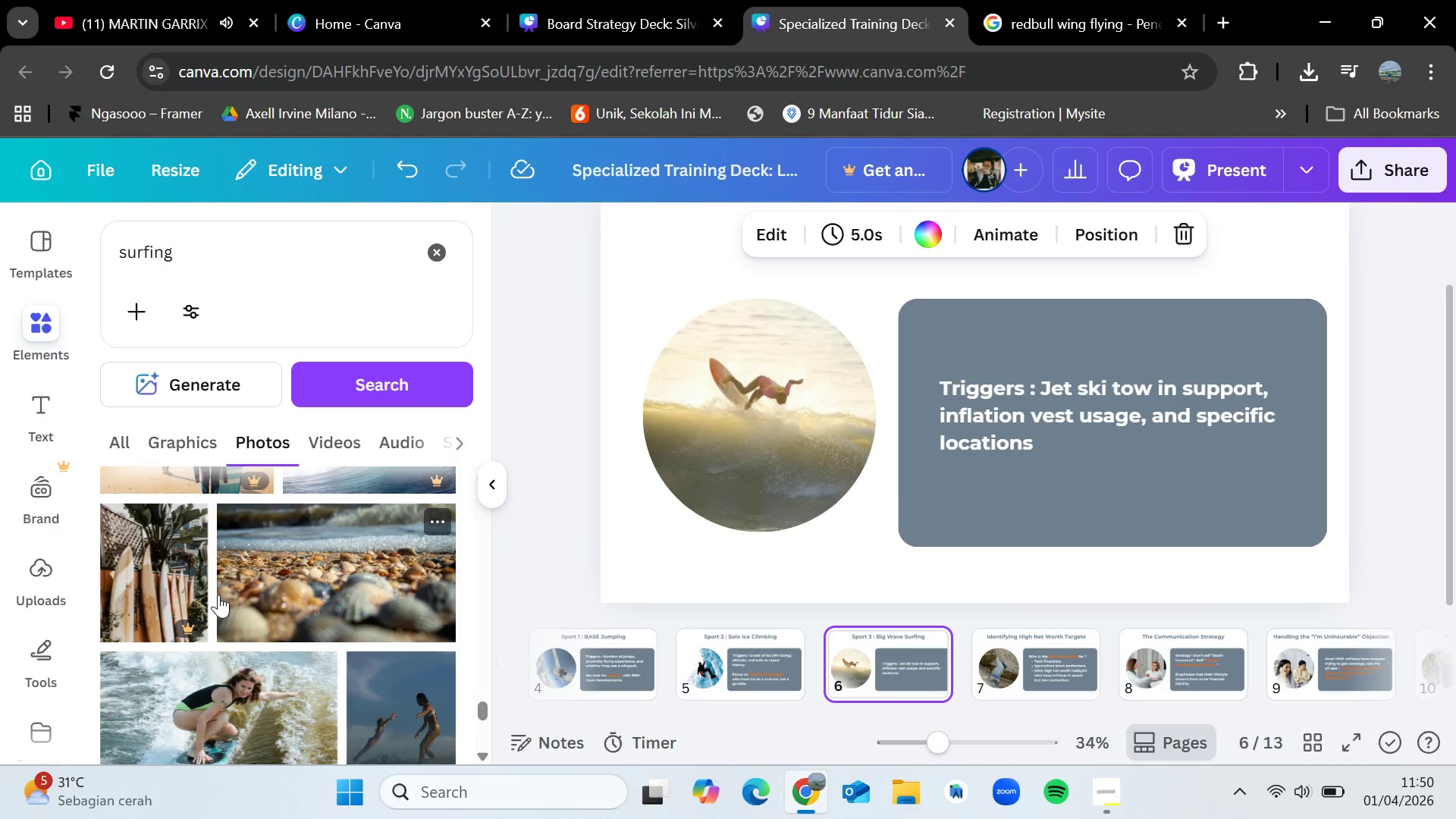 
scroll: coordinate [293, 629], scroll_direction: down, amount: 9.0
 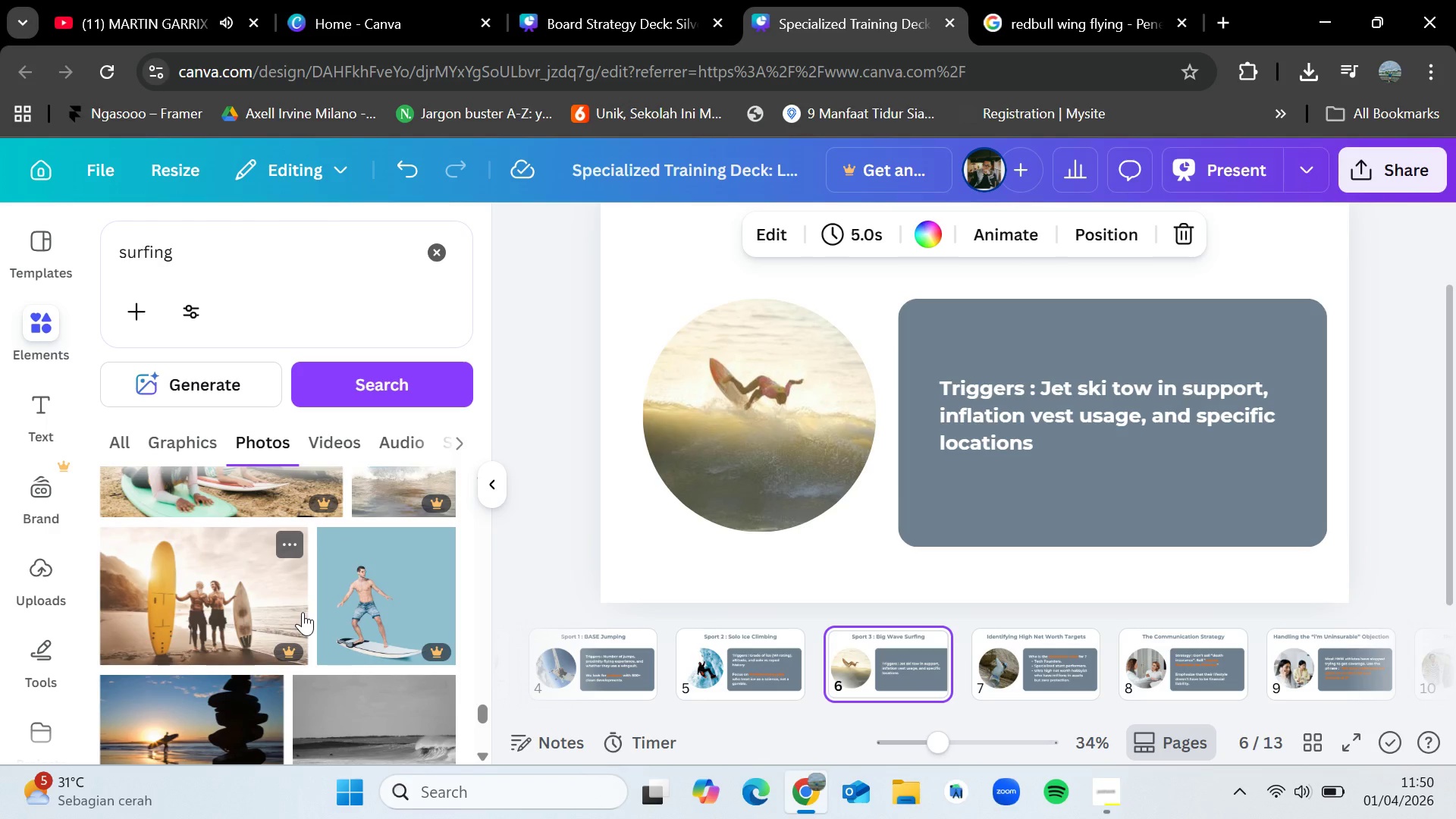 
wait(12.72)
 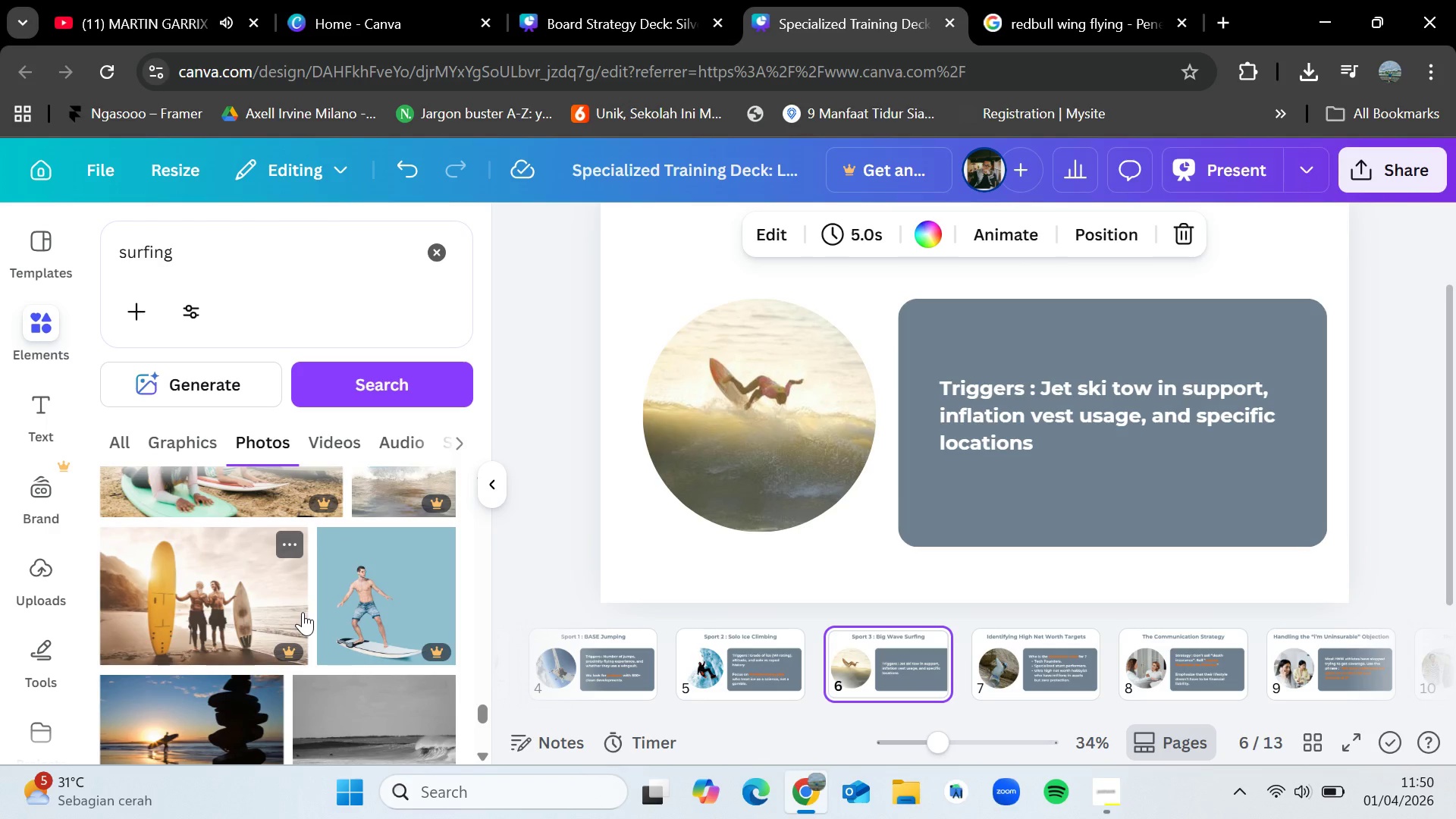 
scroll: coordinate [308, 587], scroll_direction: down, amount: 4.0
 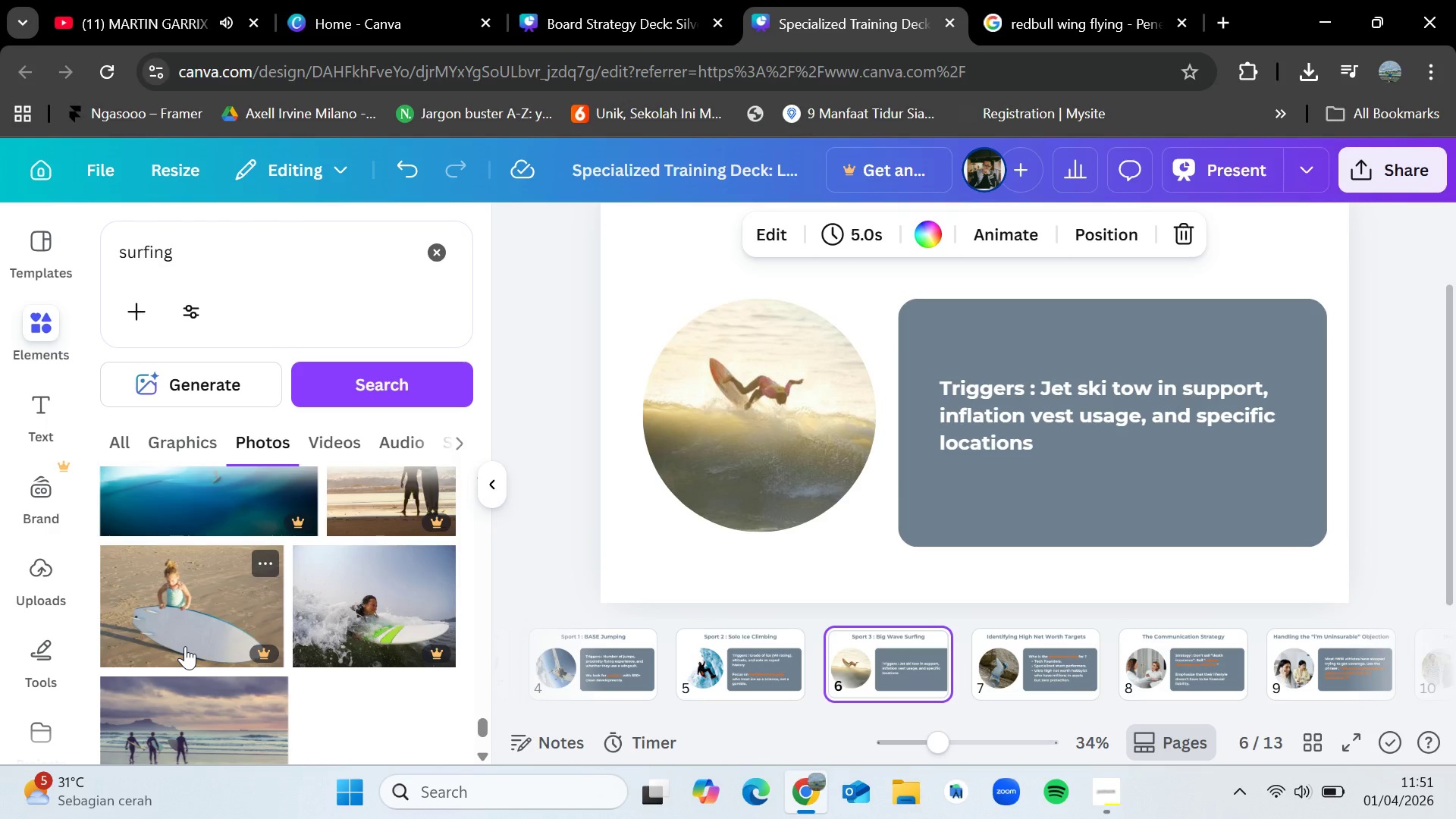 
wait(29.85)
 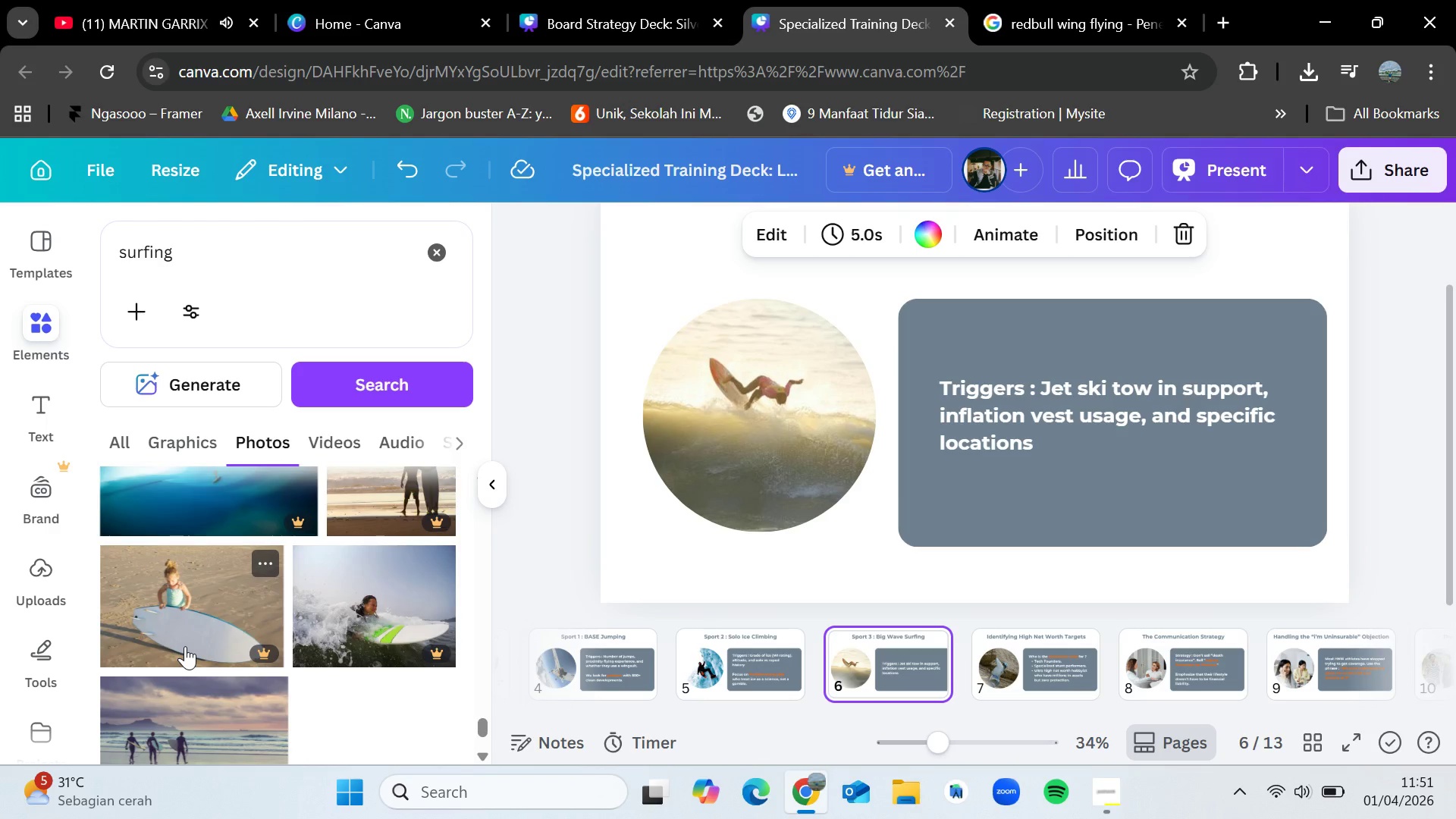 
scroll: coordinate [241, 577], scroll_direction: down, amount: 9.0
 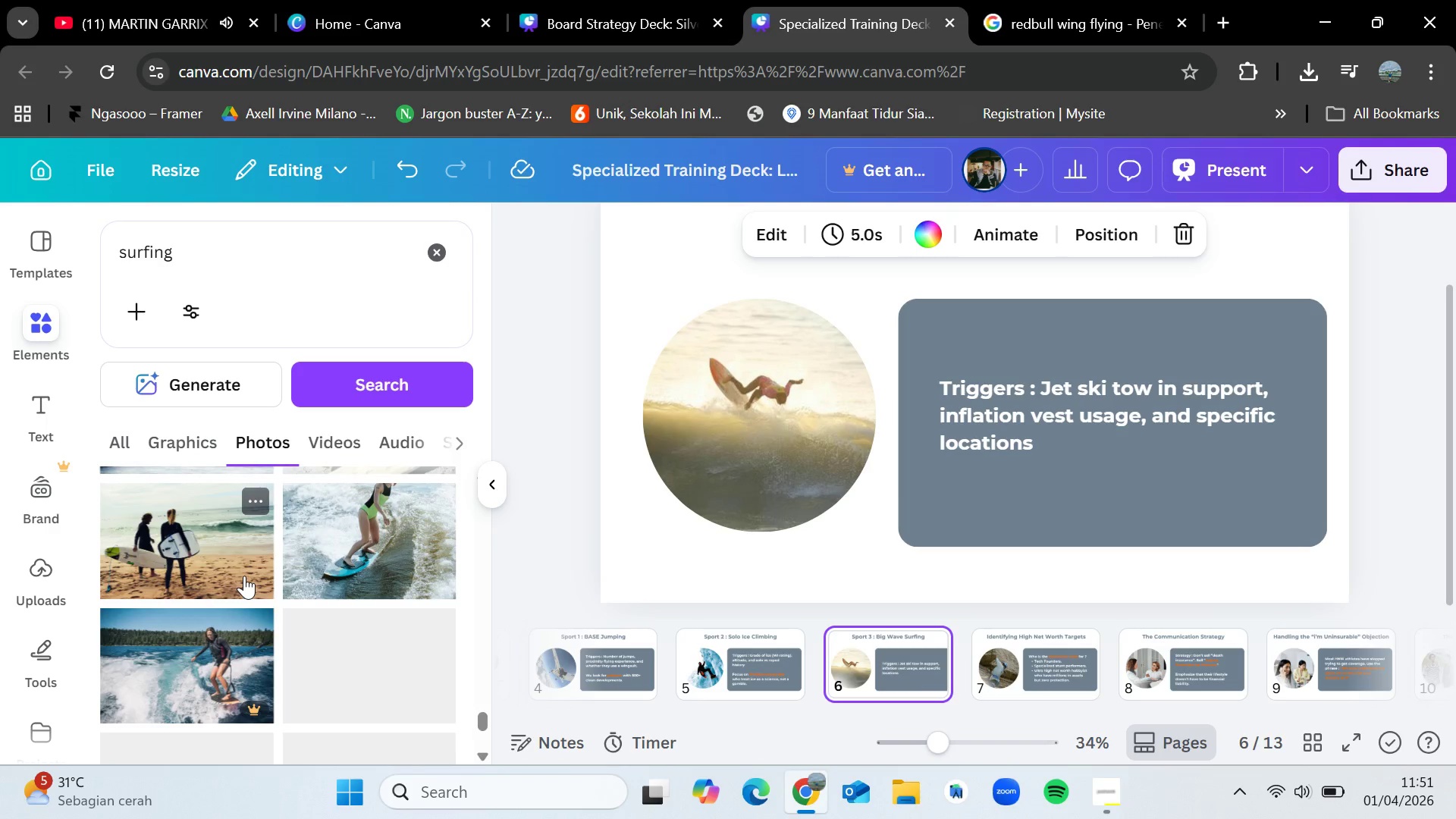 
scroll: coordinate [248, 576], scroll_direction: down, amount: 1.0
 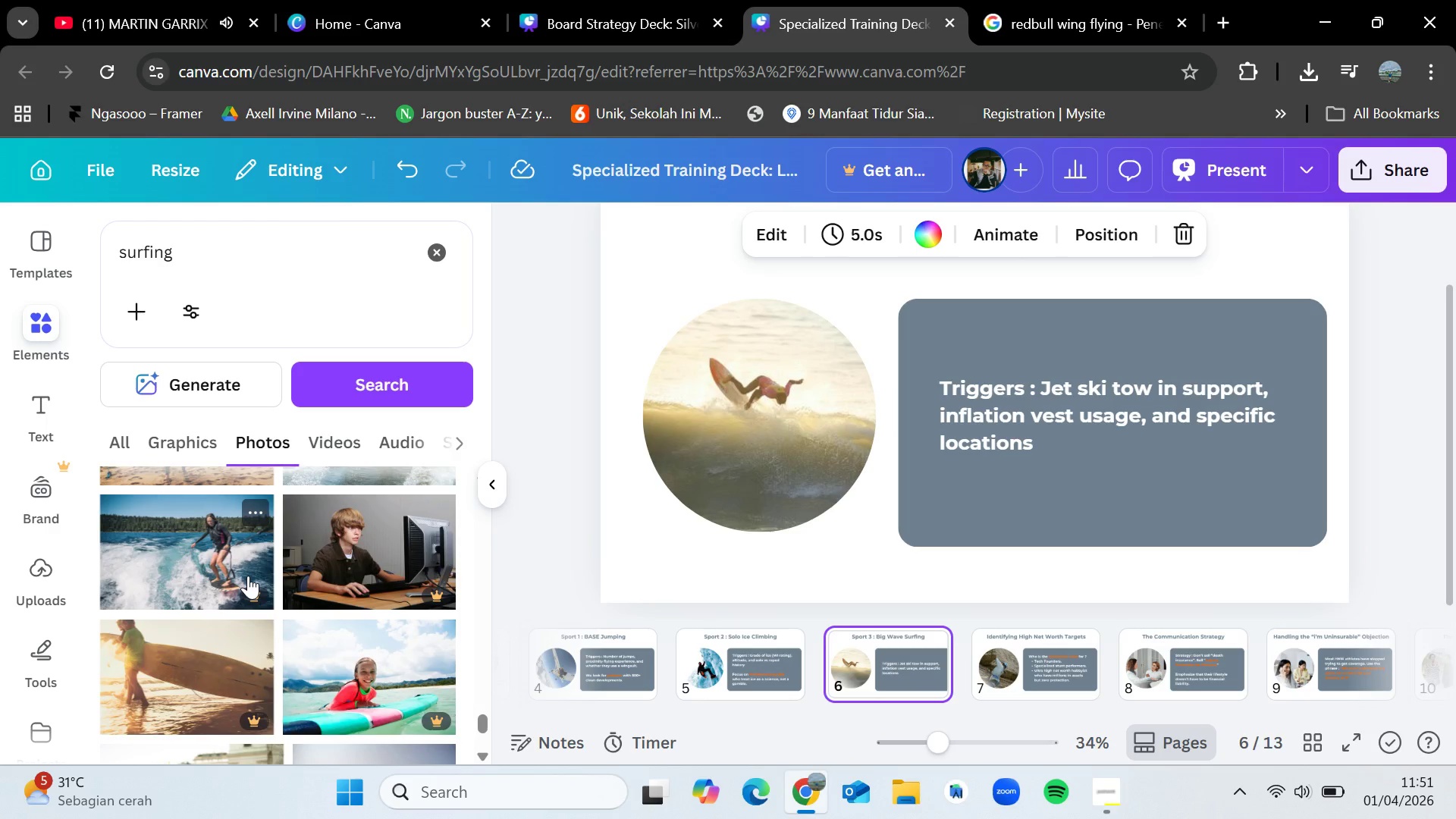 
wait(11.91)
 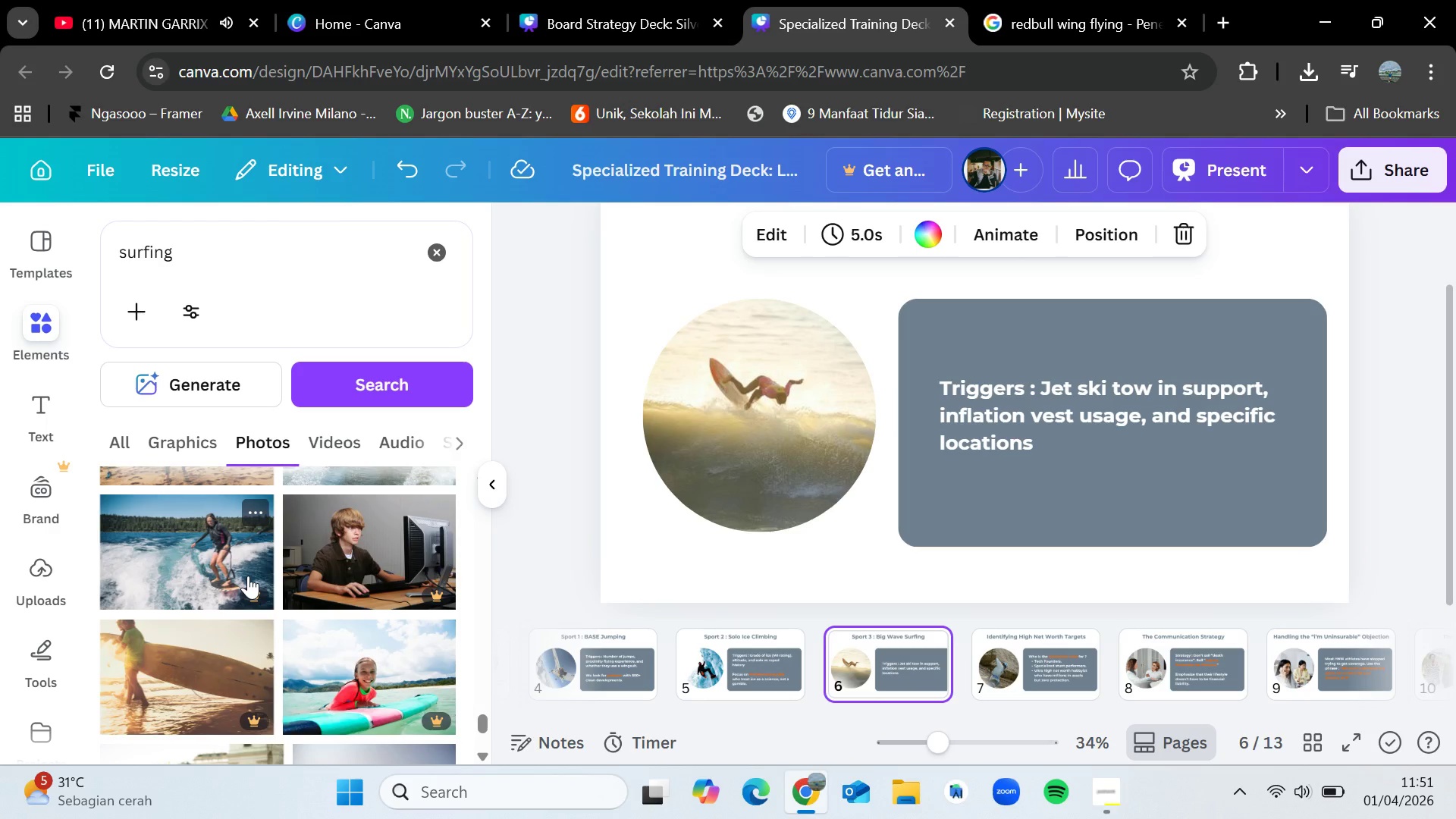 
scroll: coordinate [231, 617], scroll_direction: down, amount: 1.0
 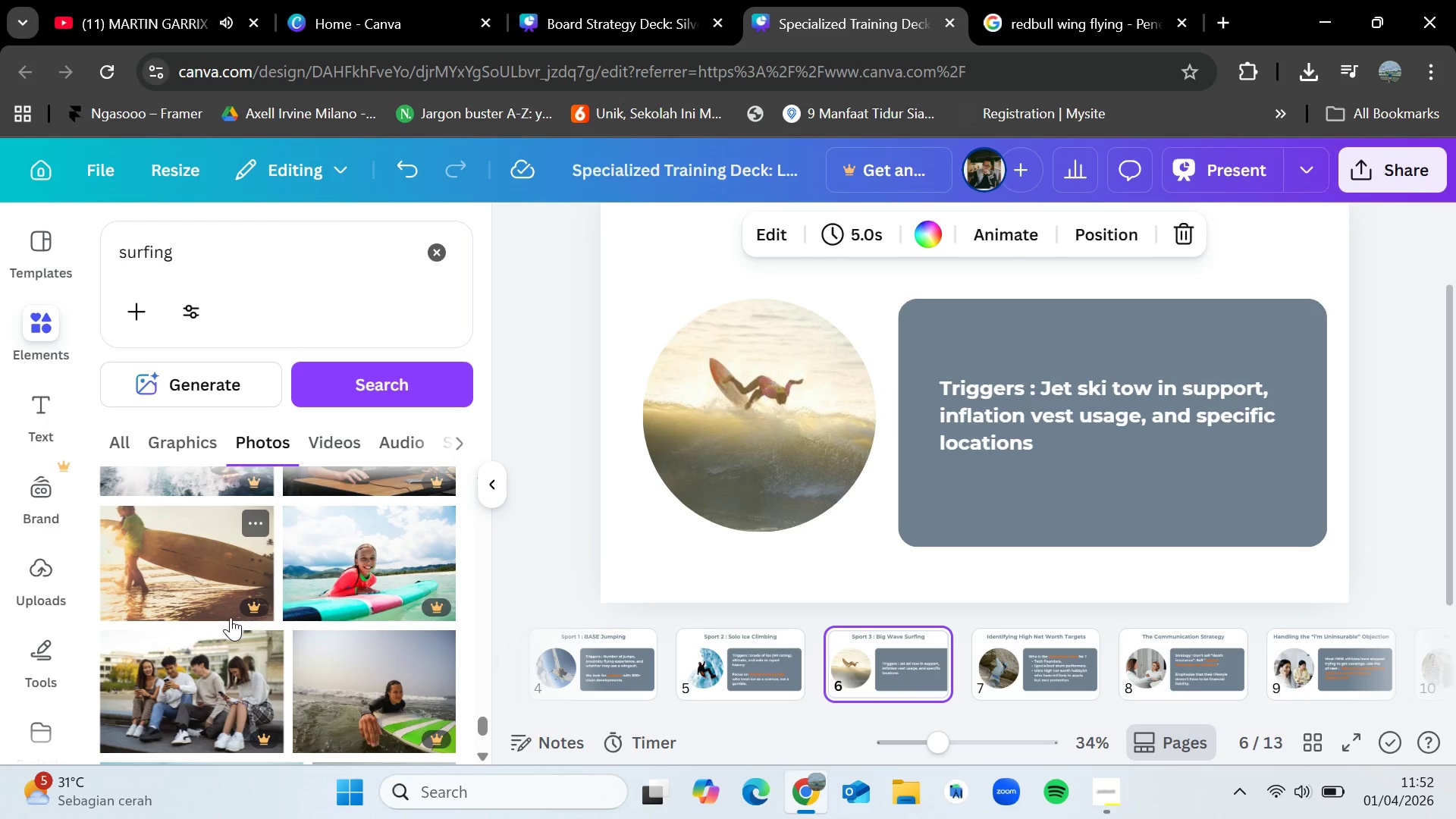 
wait(20.91)
 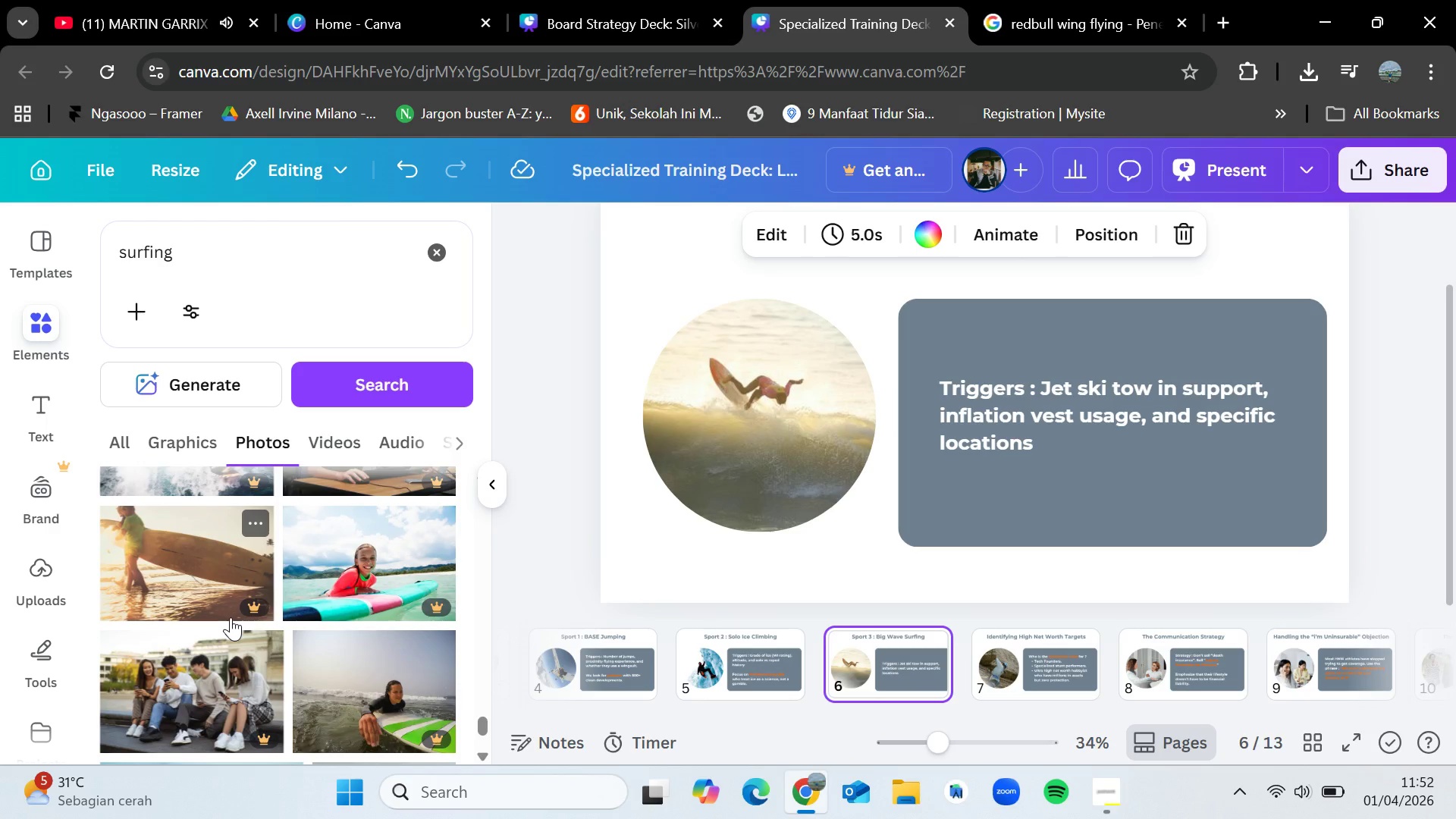 
scroll: coordinate [309, 622], scroll_direction: down, amount: 9.0
 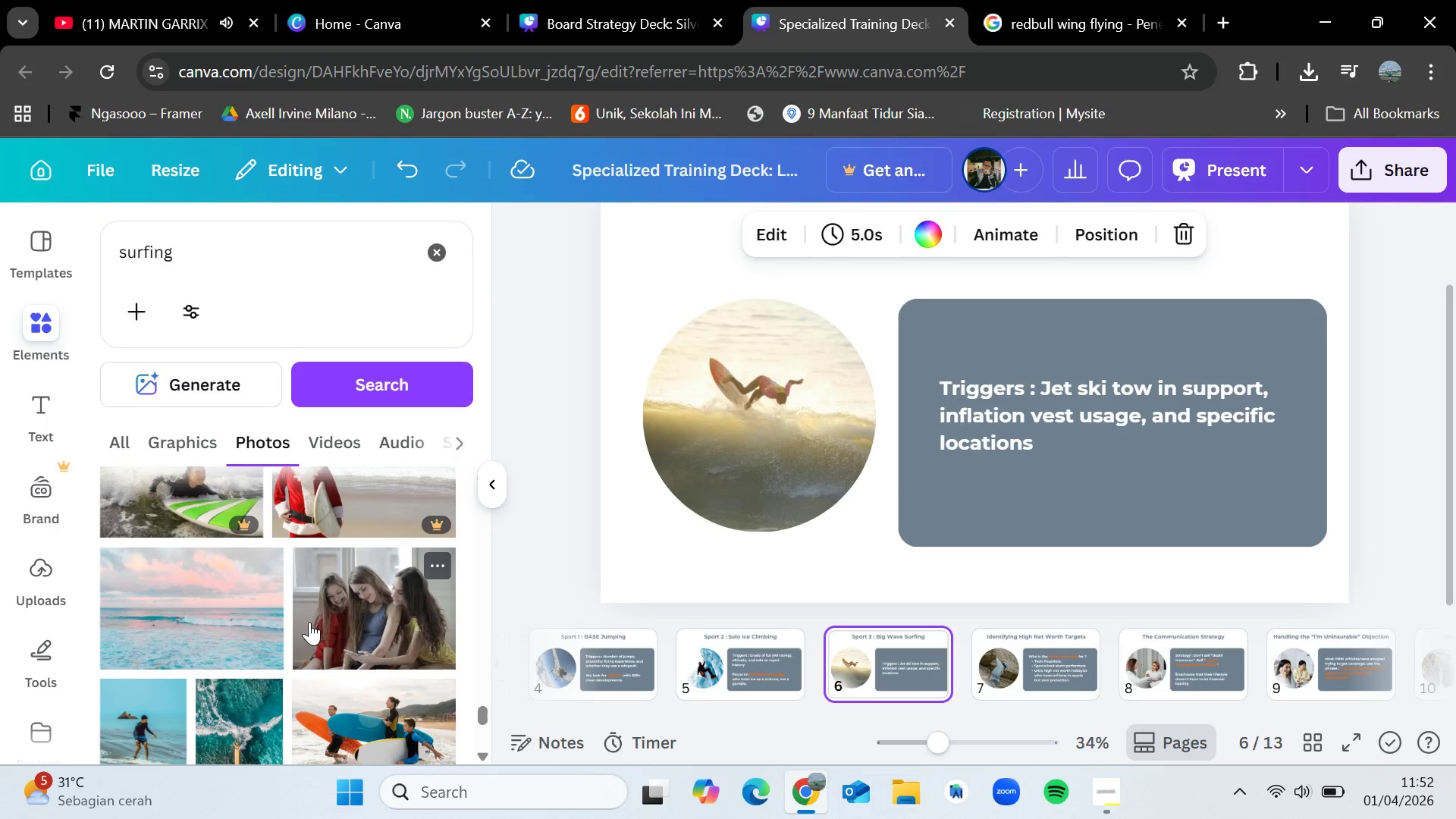 
scroll: coordinate [277, 698], scroll_direction: down, amount: 6.0
 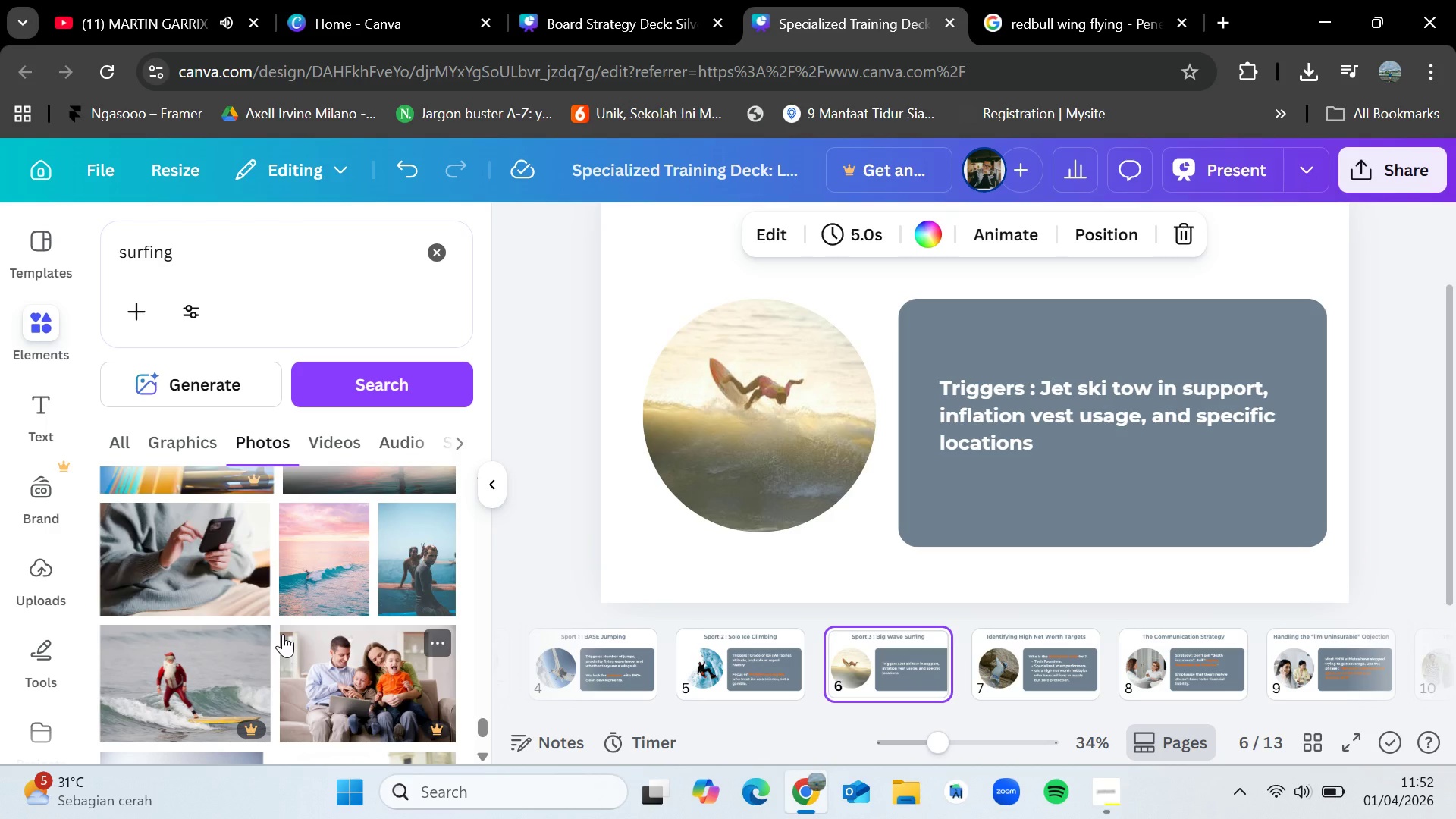 
scroll: coordinate [283, 634], scroll_direction: down, amount: 2.0
 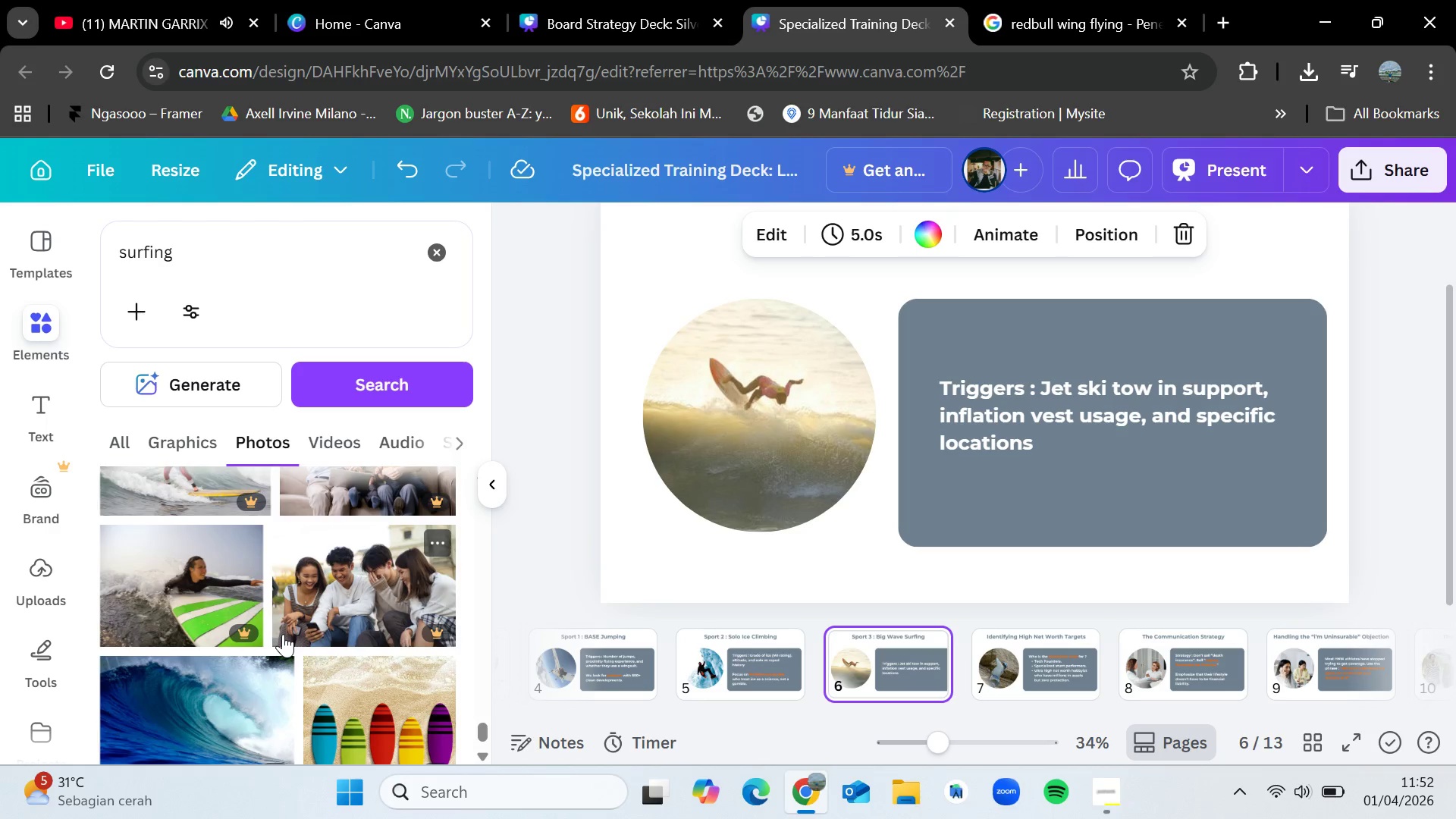 
scroll: coordinate [283, 634], scroll_direction: up, amount: 2.0
 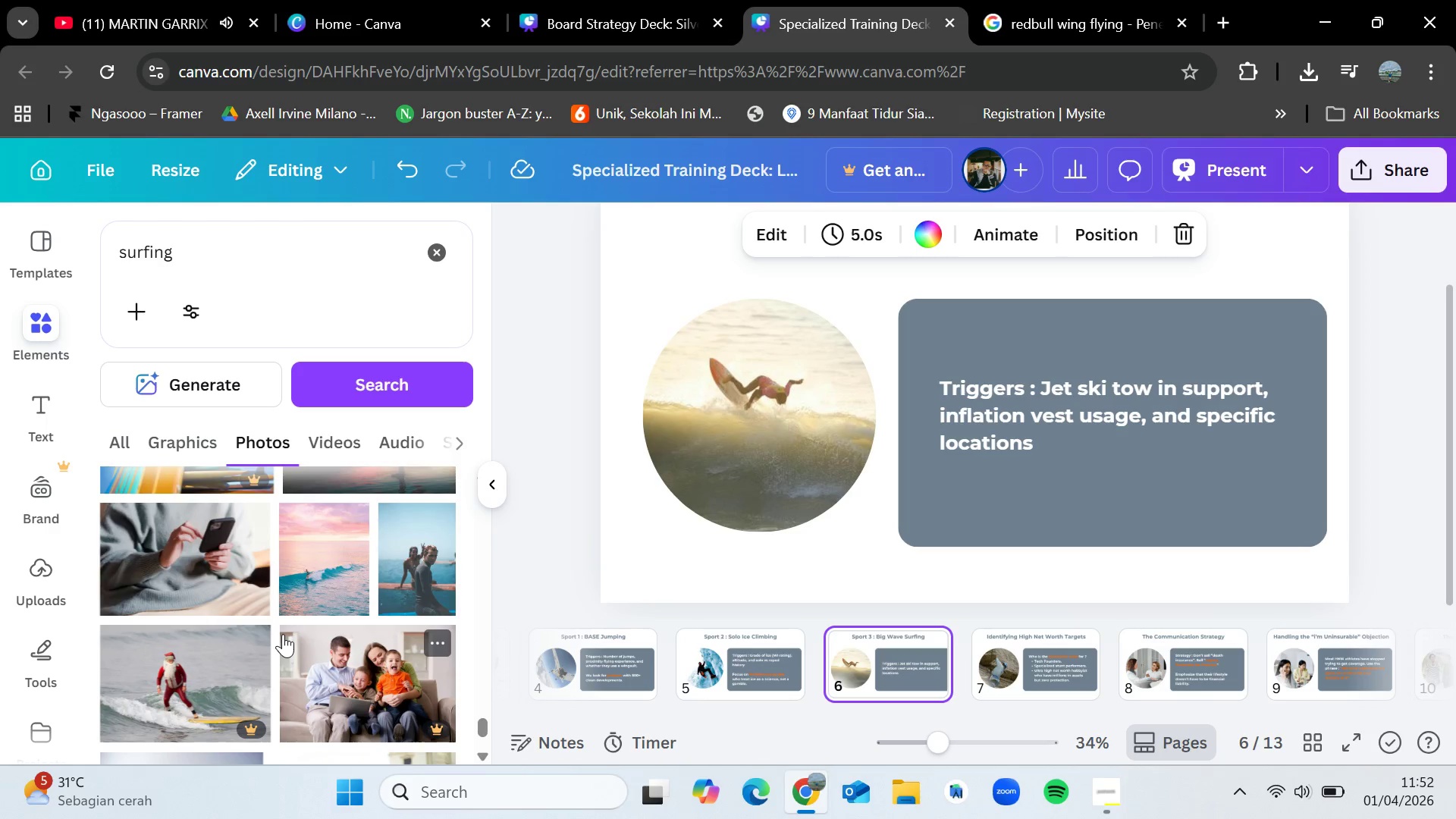 
scroll: coordinate [283, 634], scroll_direction: down, amount: 8.0
 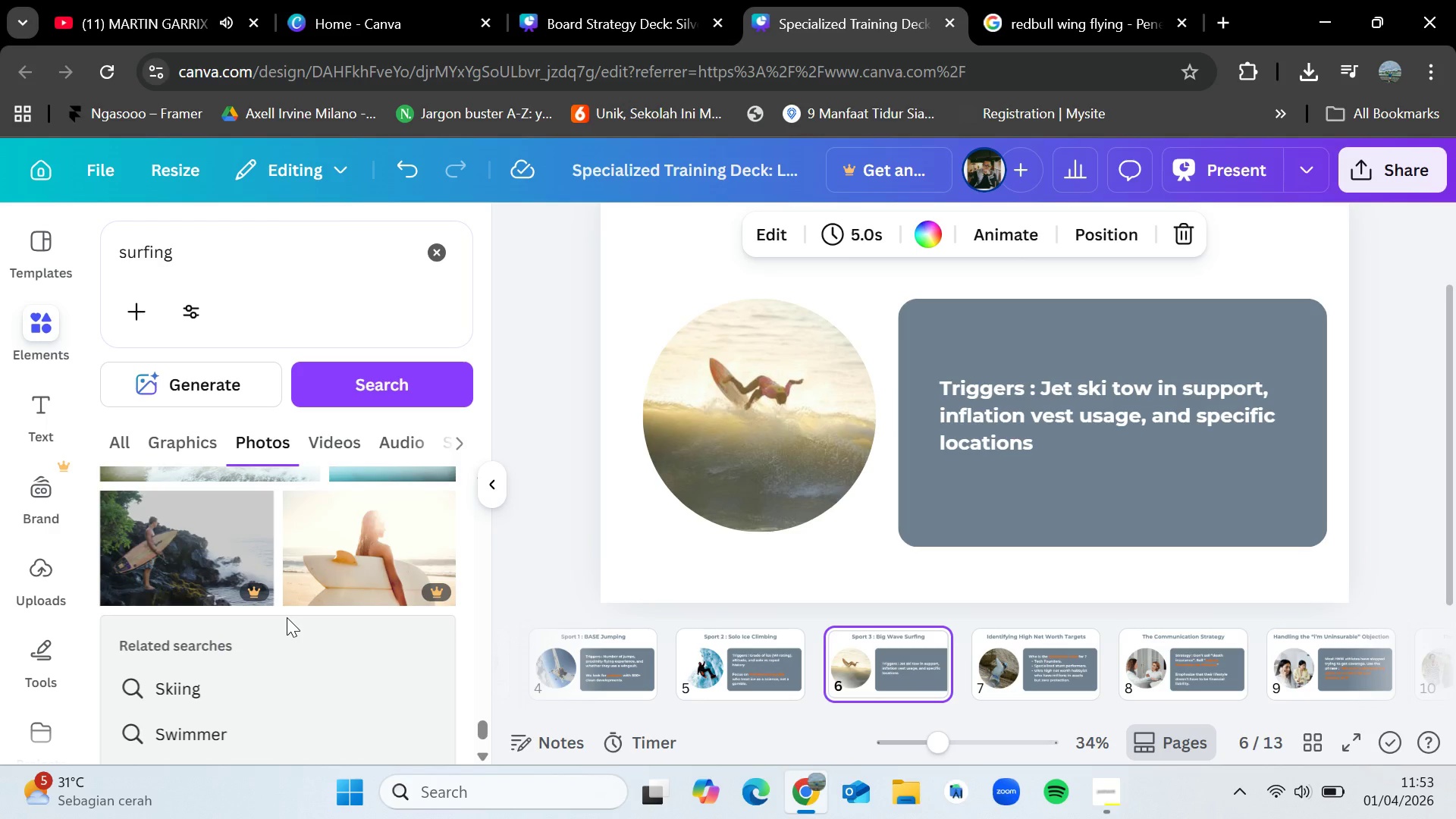 
wait(35.89)
 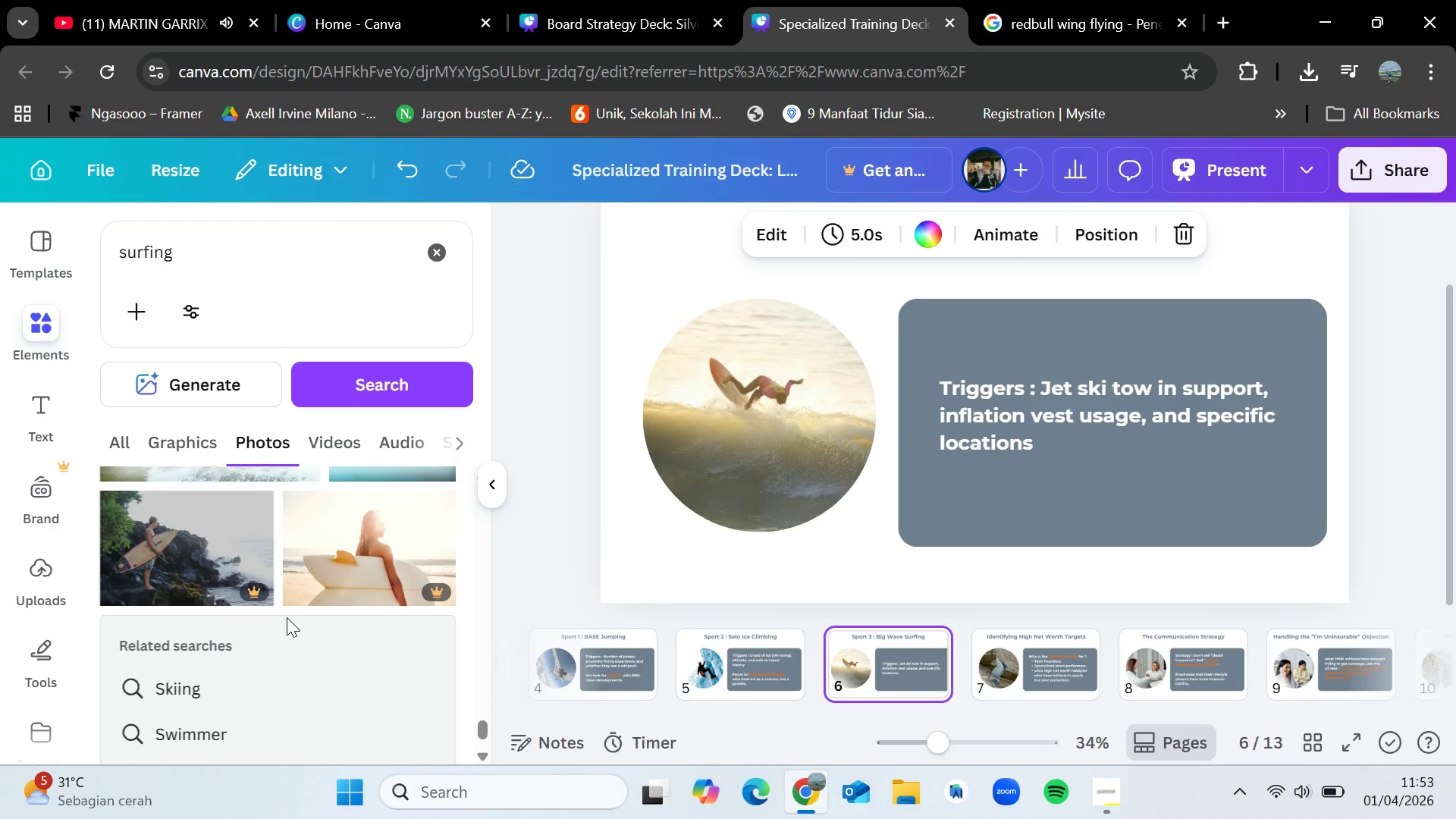 
scroll: coordinate [287, 617], scroll_direction: down, amount: 6.0
 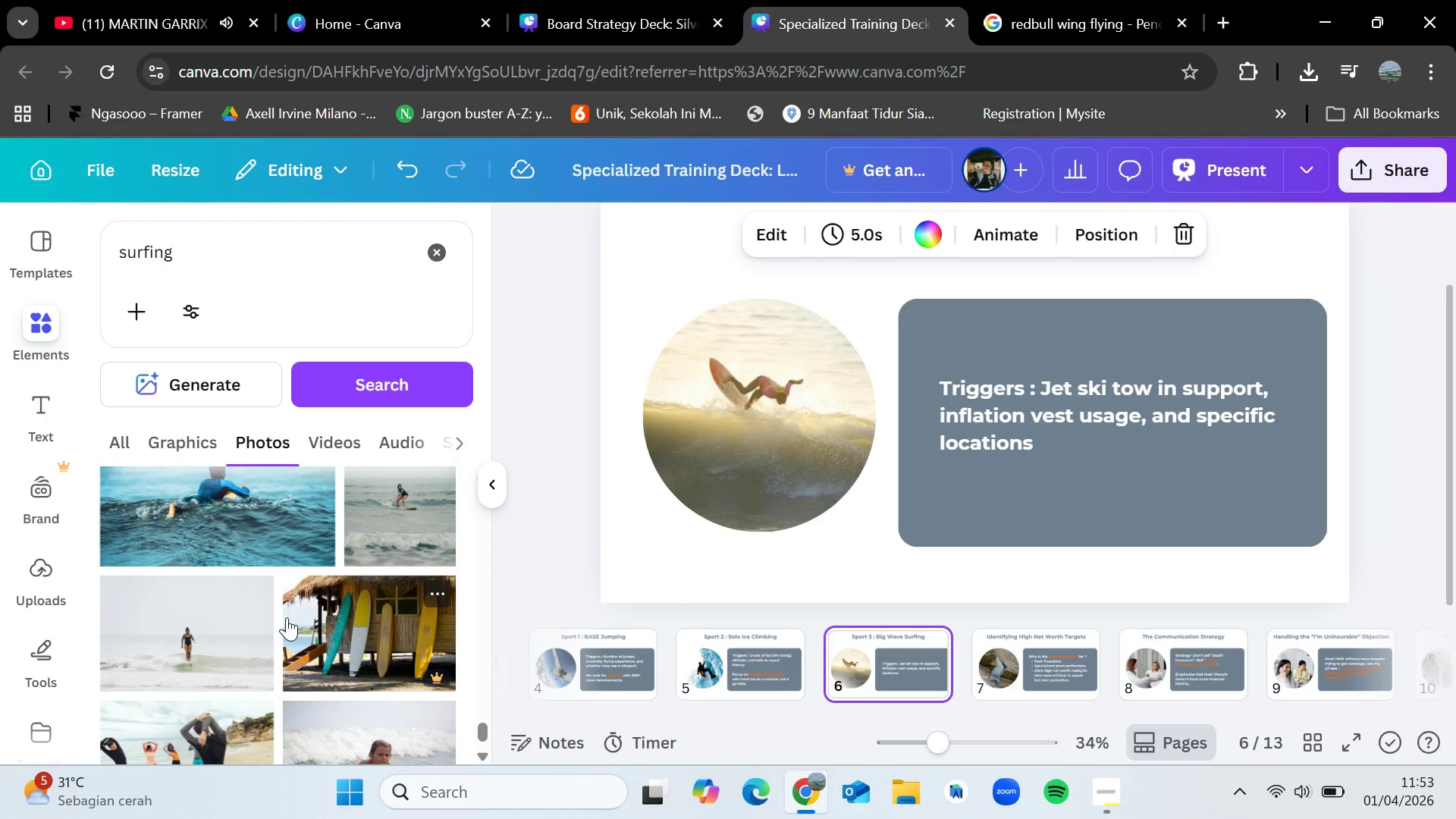 
wait(7.94)
 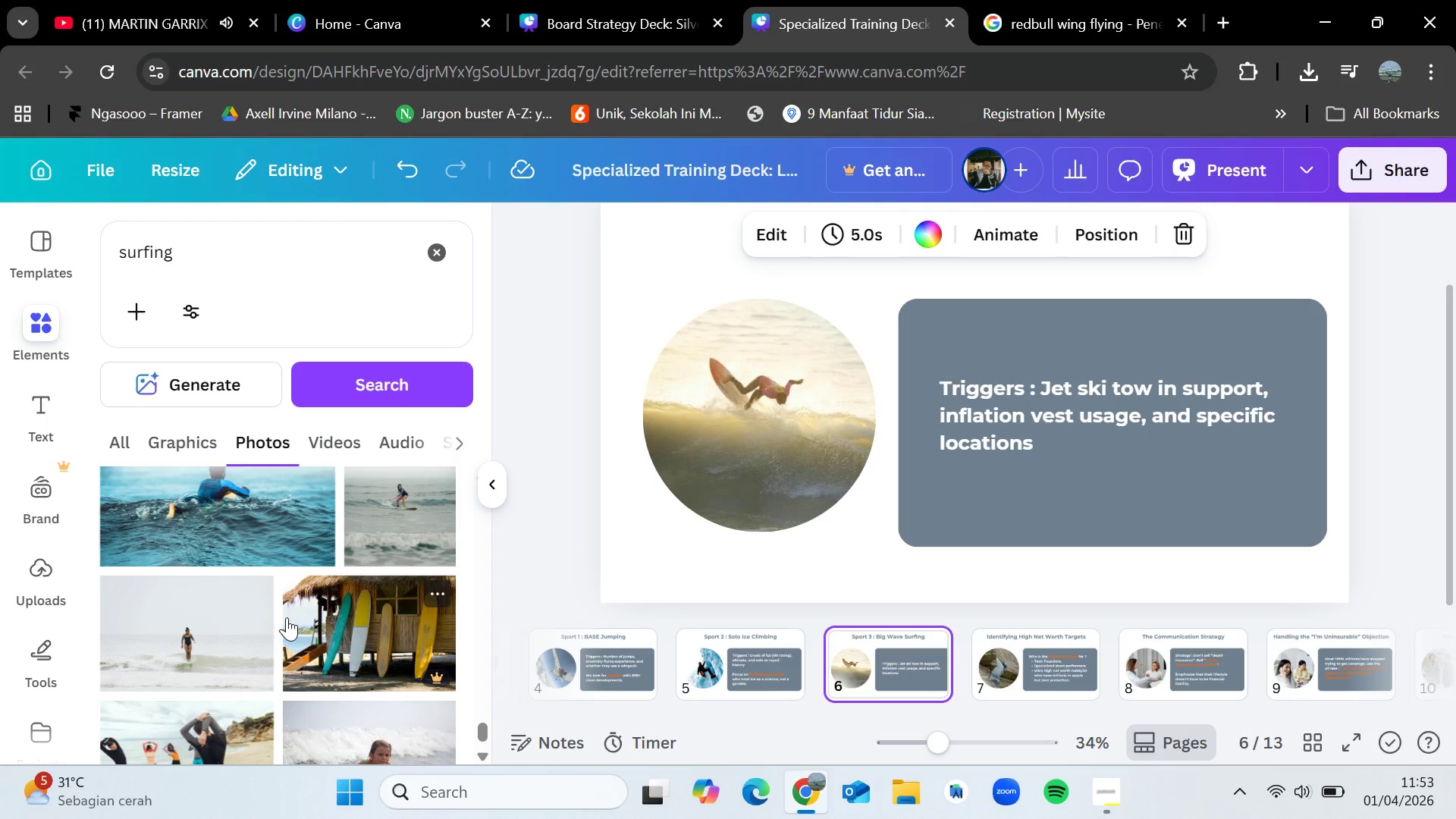 
scroll: coordinate [400, 501], scroll_direction: down, amount: 5.0
 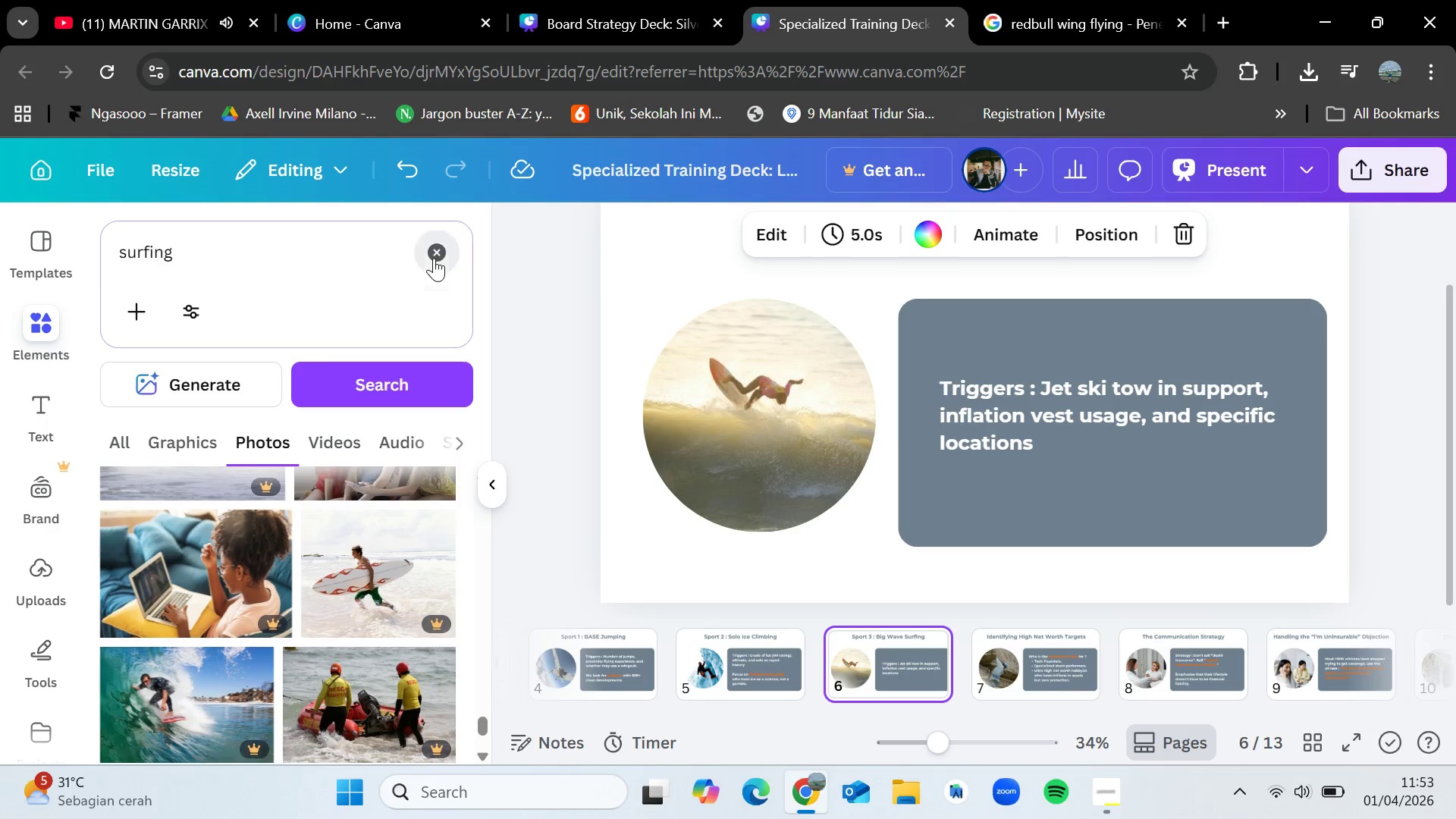 
double_click([306, 248])
 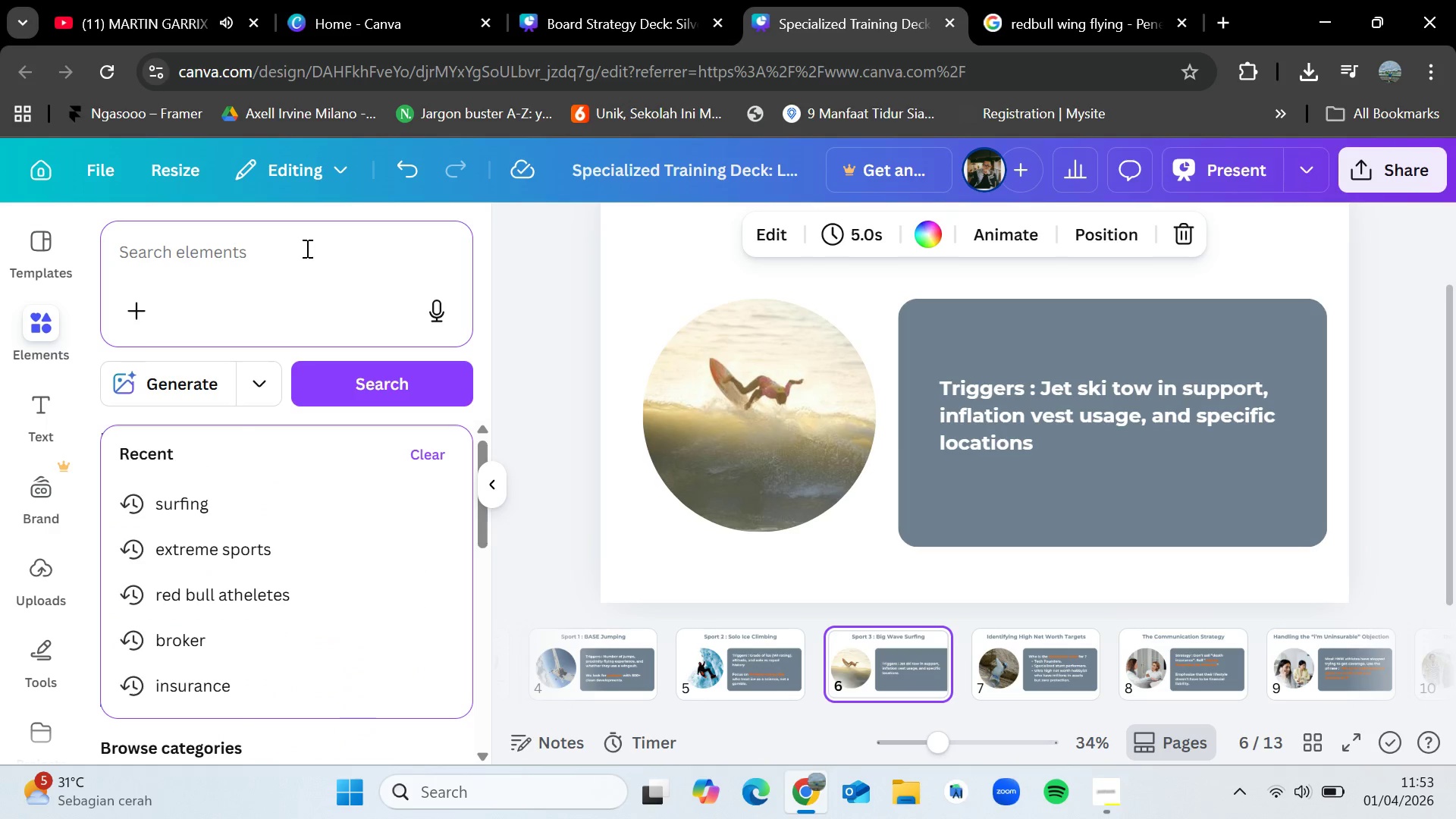 
type(big wave)
 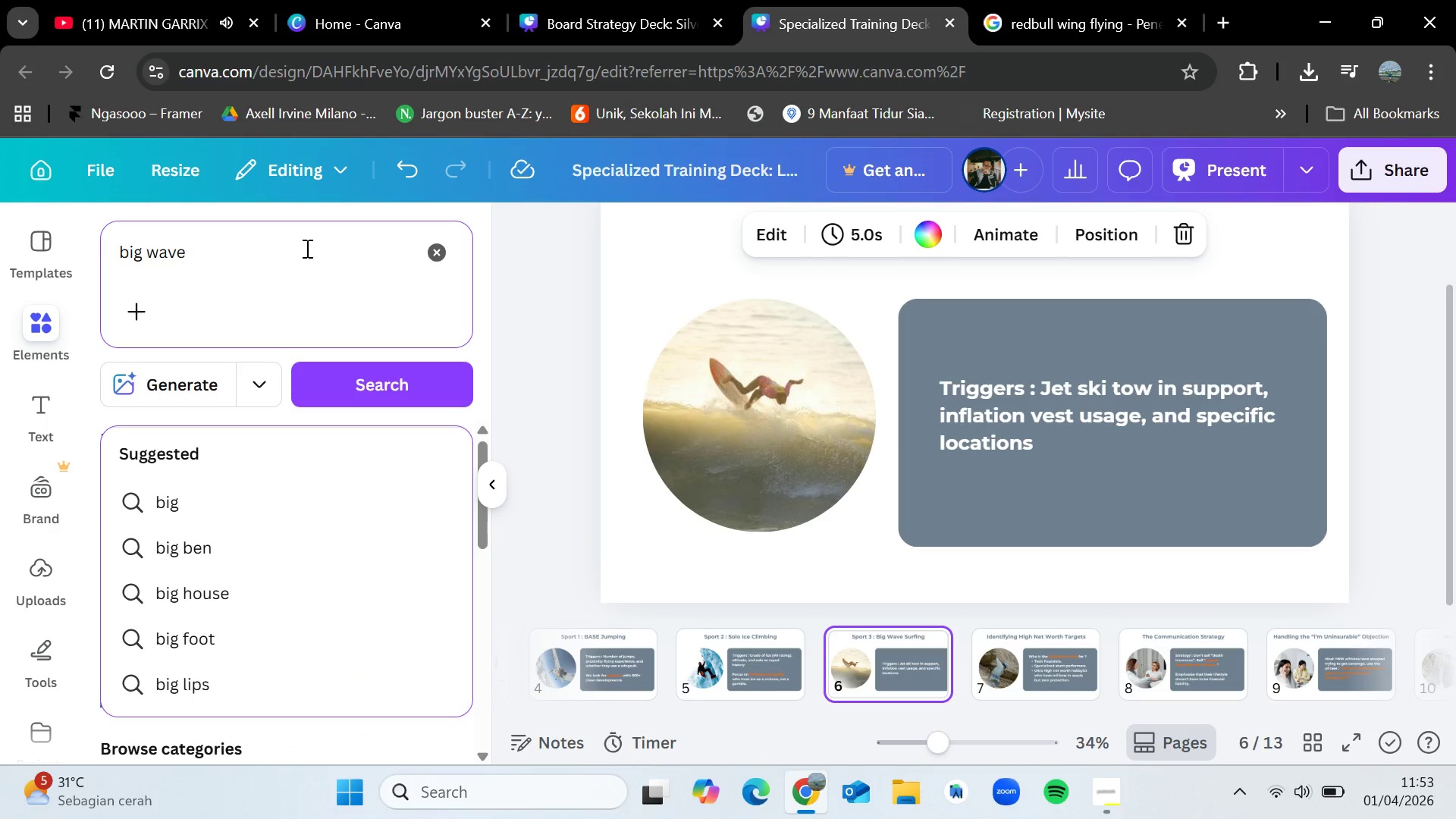 
key(Enter)
 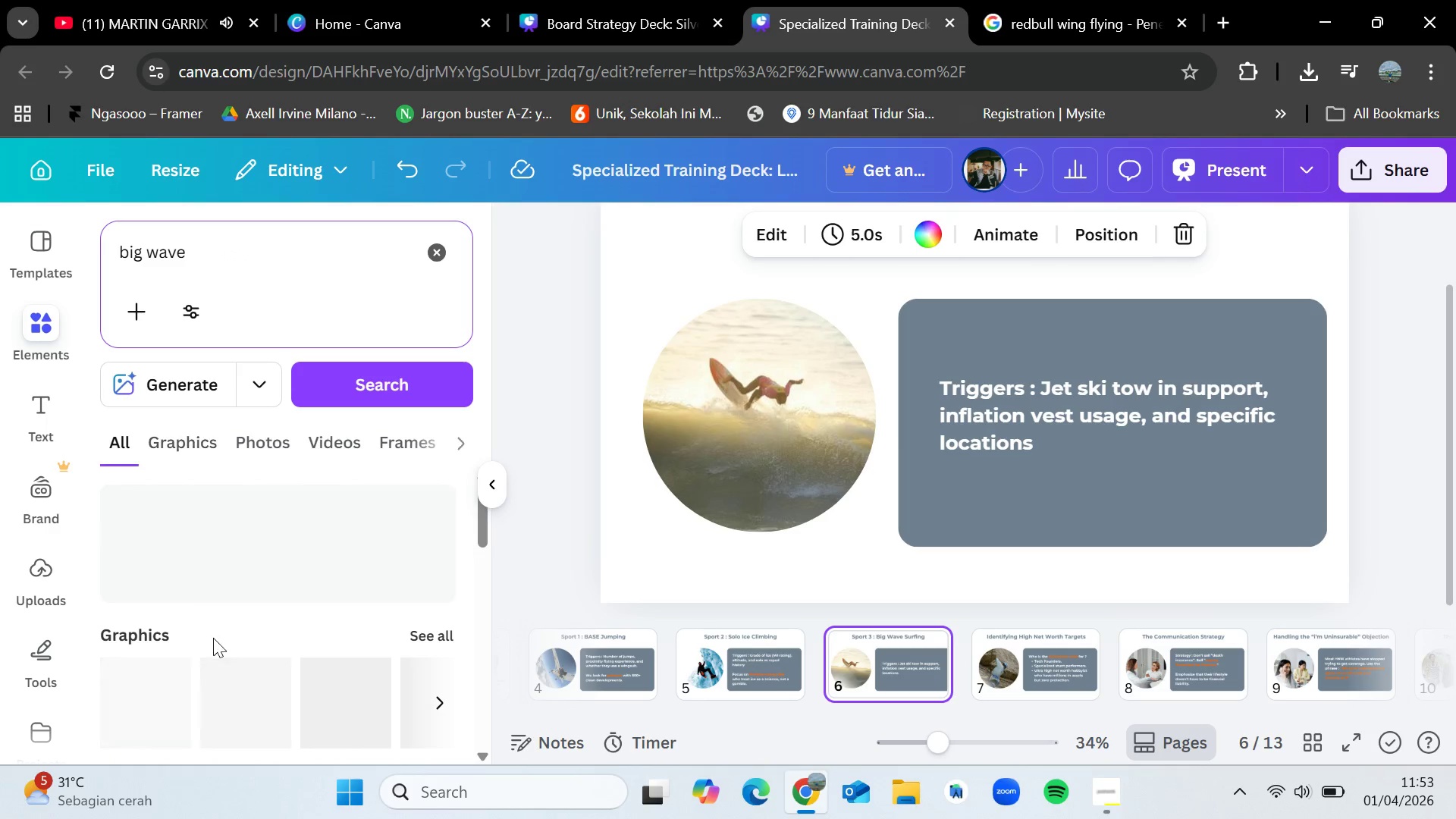 
scroll: coordinate [213, 638], scroll_direction: down, amount: 3.0
 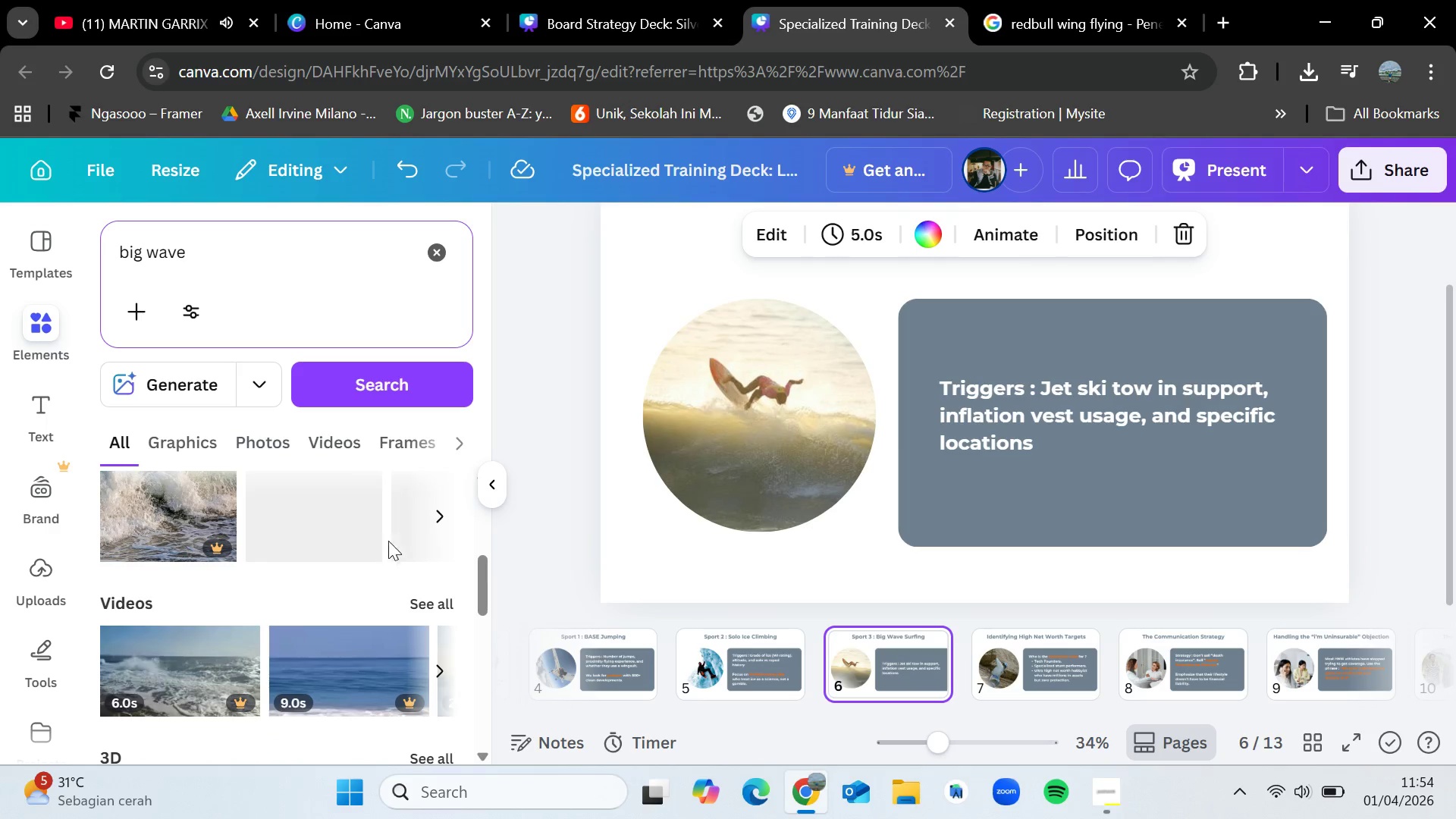 
scroll: coordinate [392, 554], scroll_direction: up, amount: 1.0
 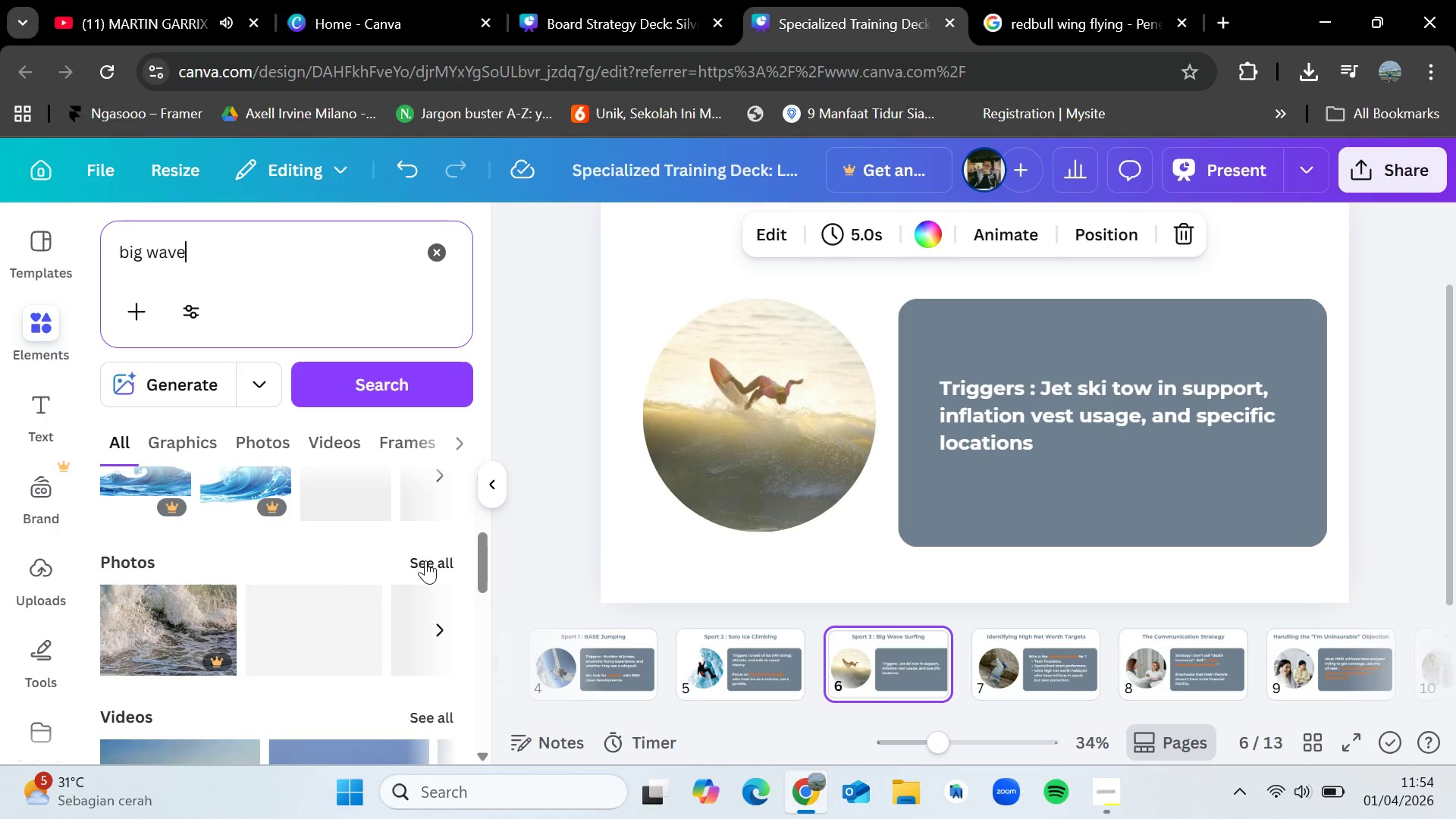 
left_click([427, 560])
 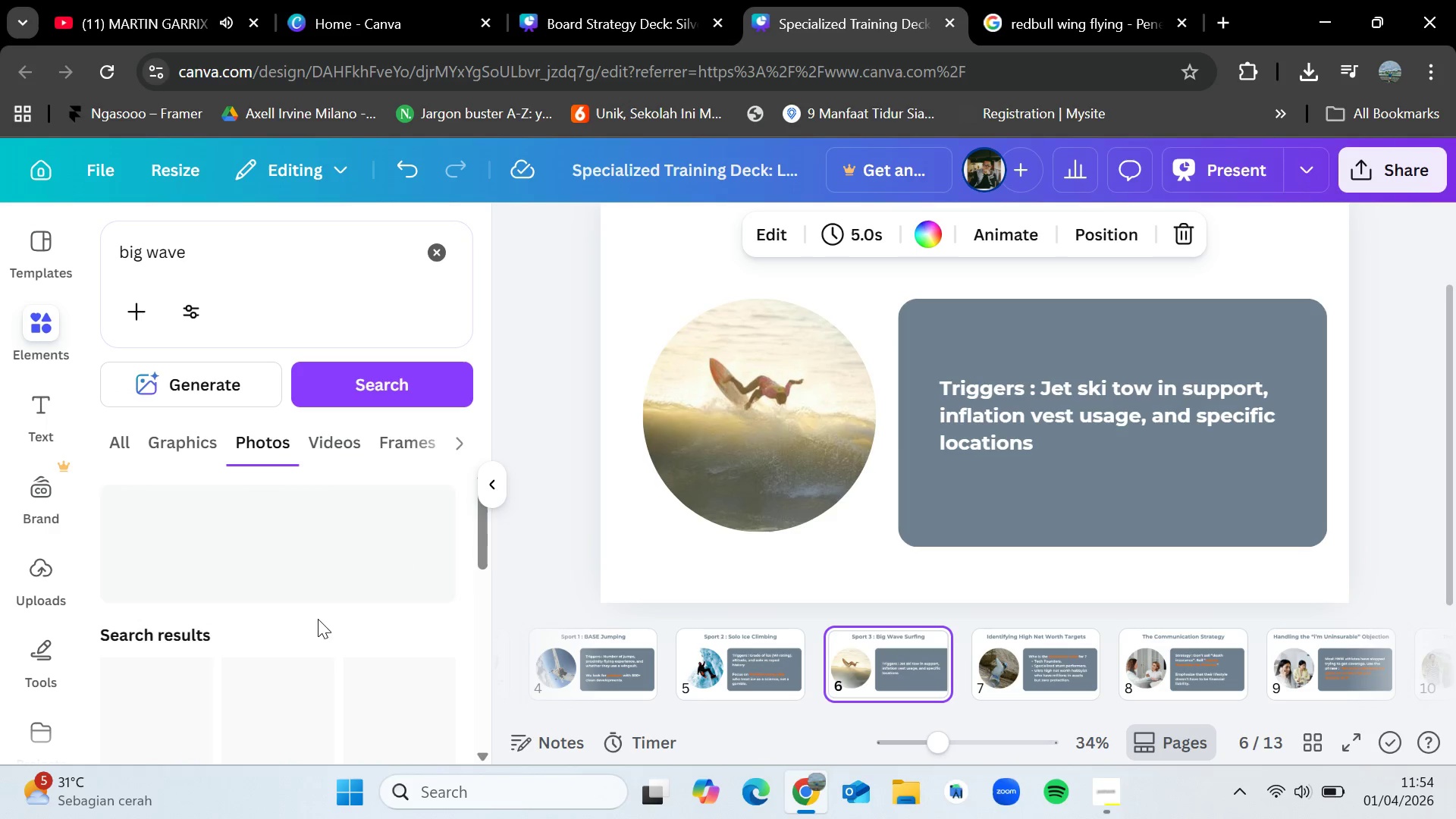 
scroll: coordinate [306, 651], scroll_direction: down, amount: 2.0
 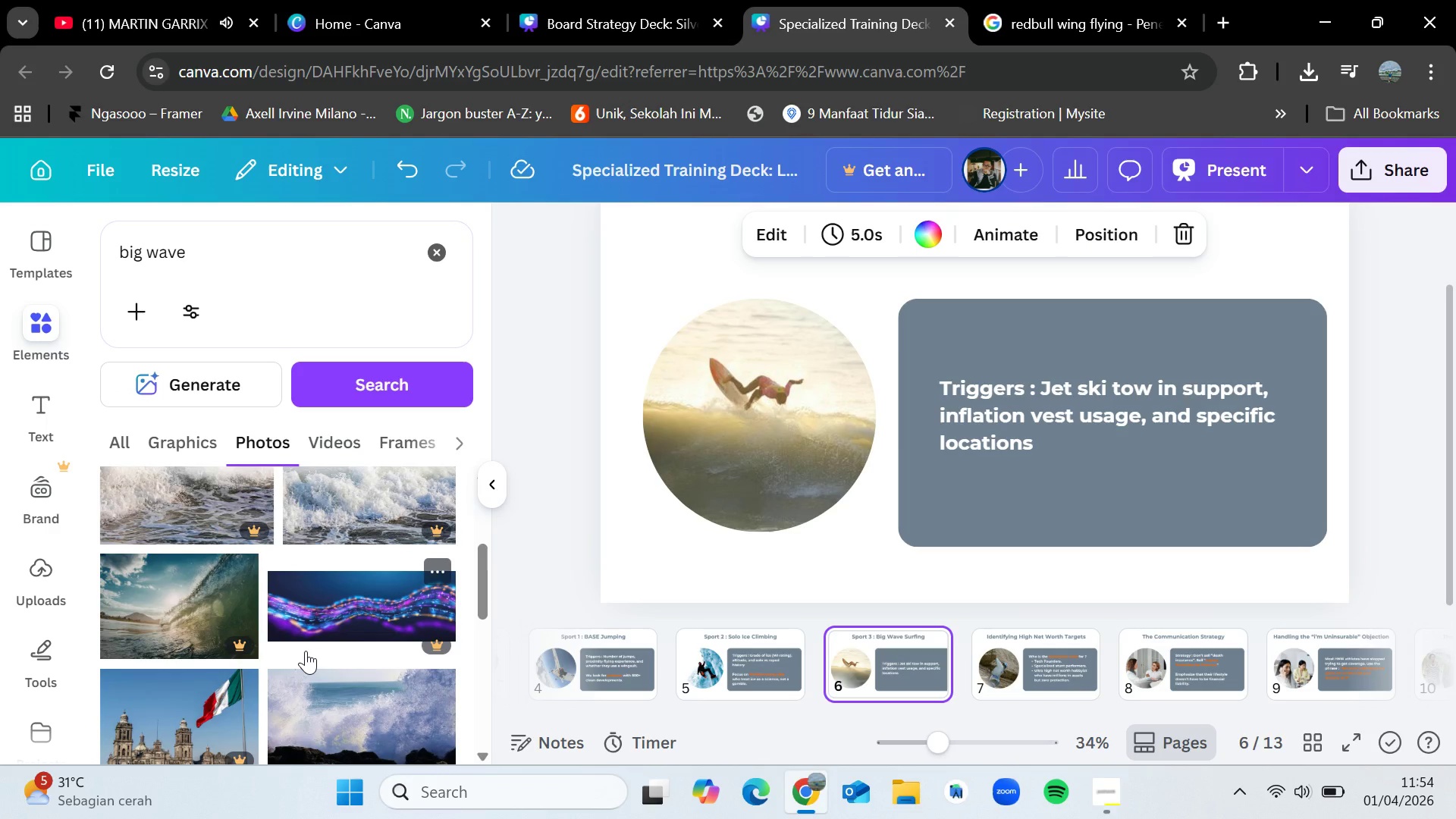 
wait(8.75)
 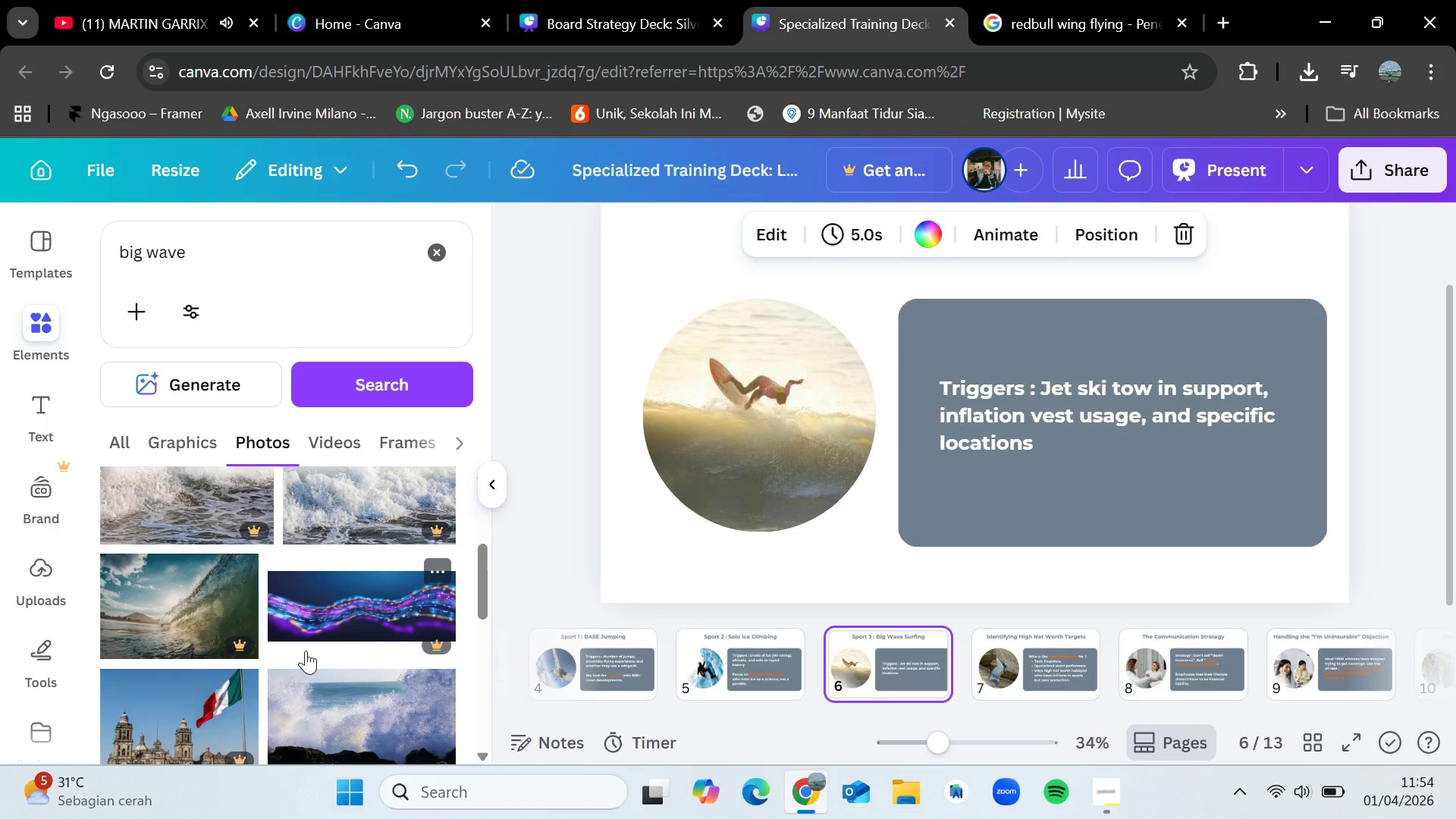 
left_click([1411, 610])
 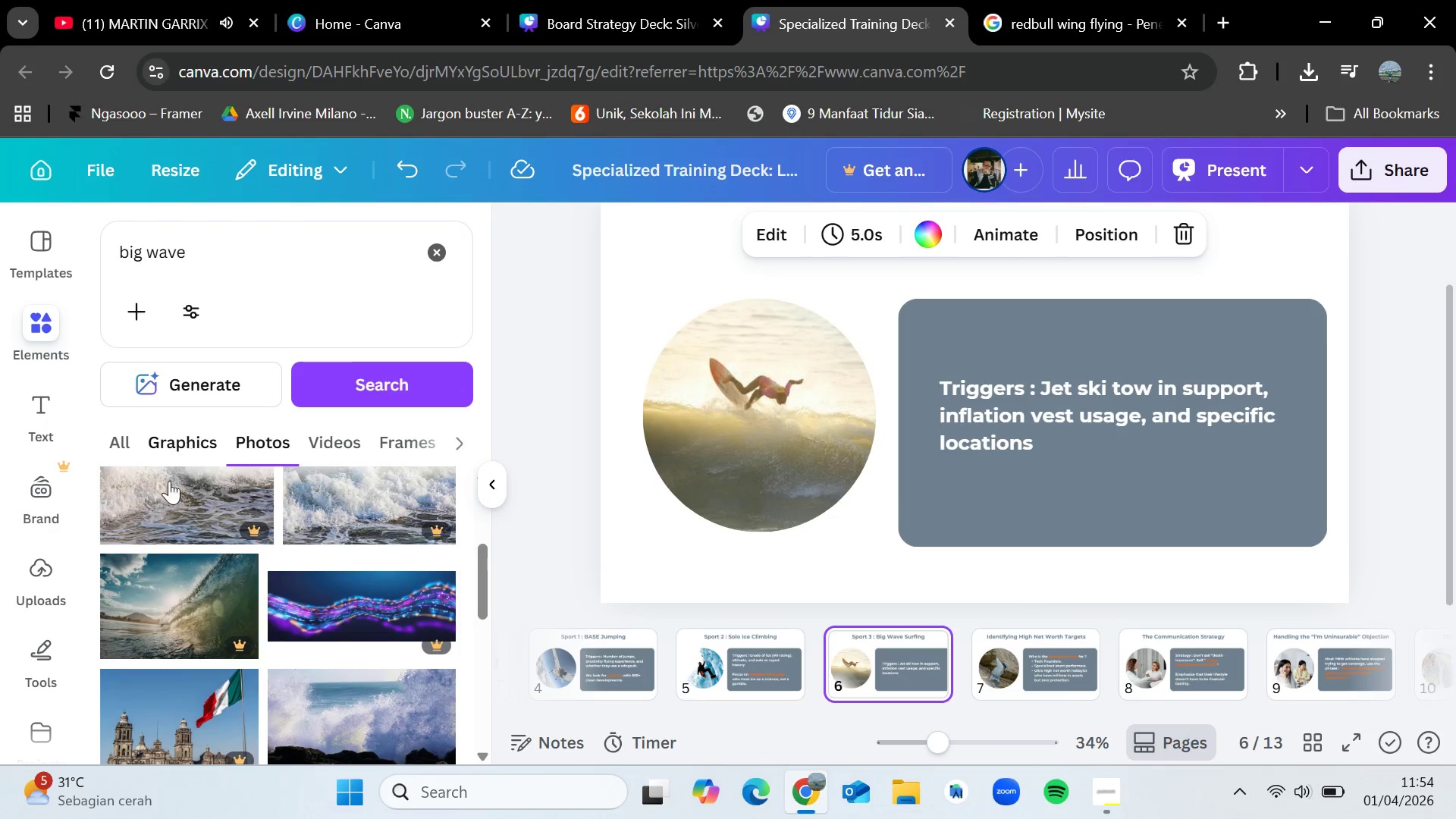 
scroll: coordinate [214, 597], scroll_direction: down, amount: 2.0
 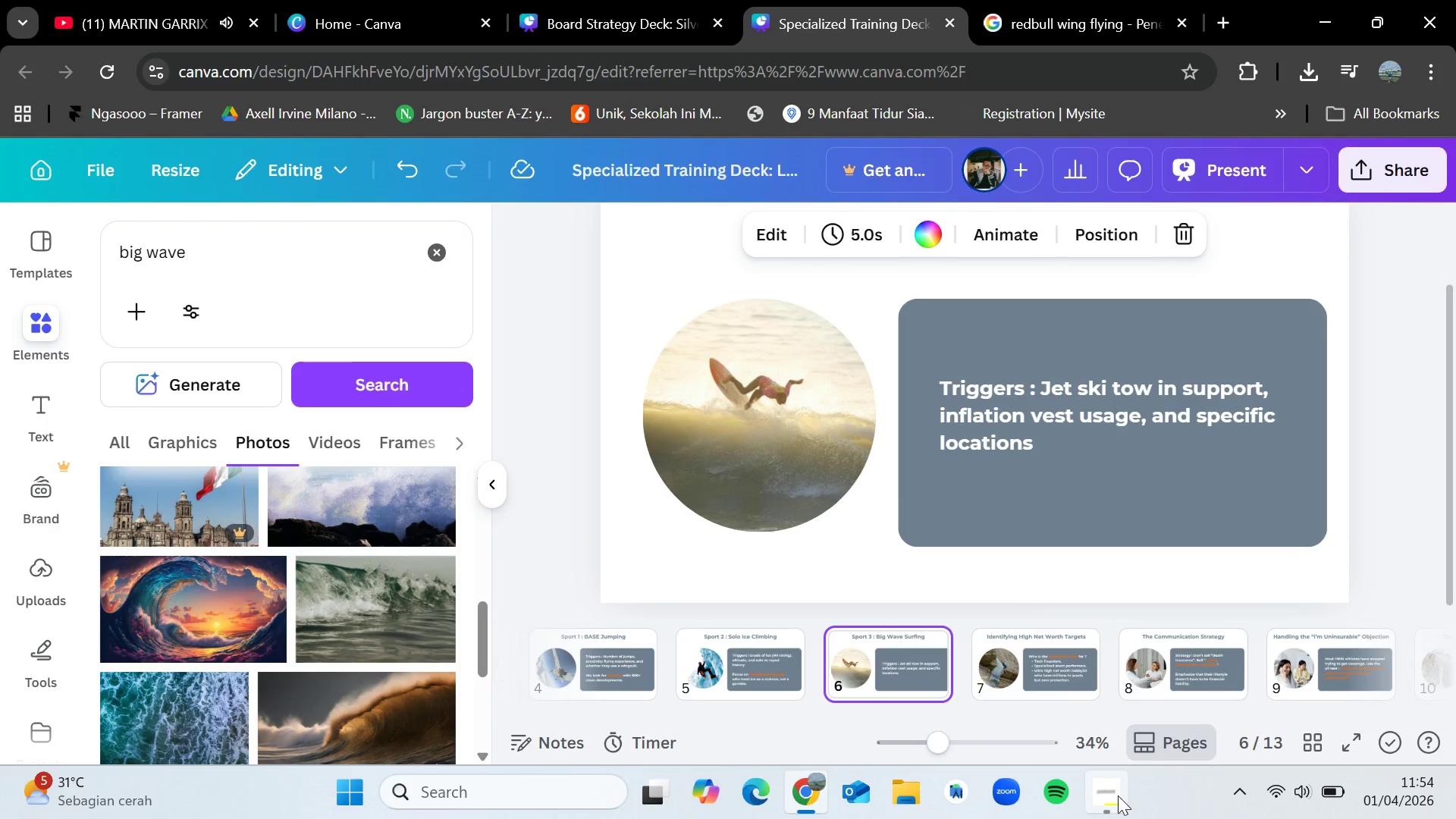 
left_click([1115, 795])